 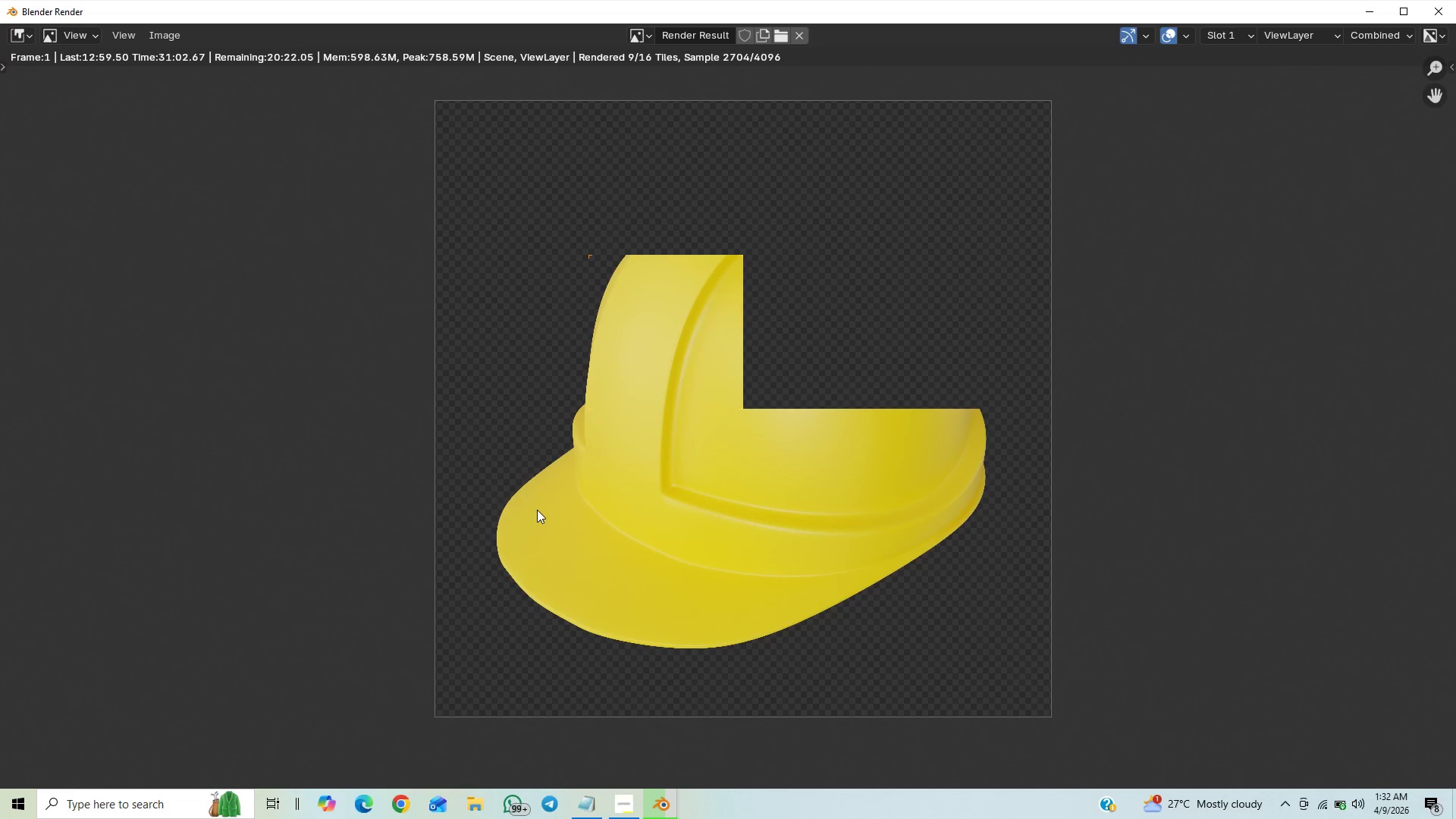 
scroll: coordinate [514, 524], scroll_direction: down, amount: 1.0
 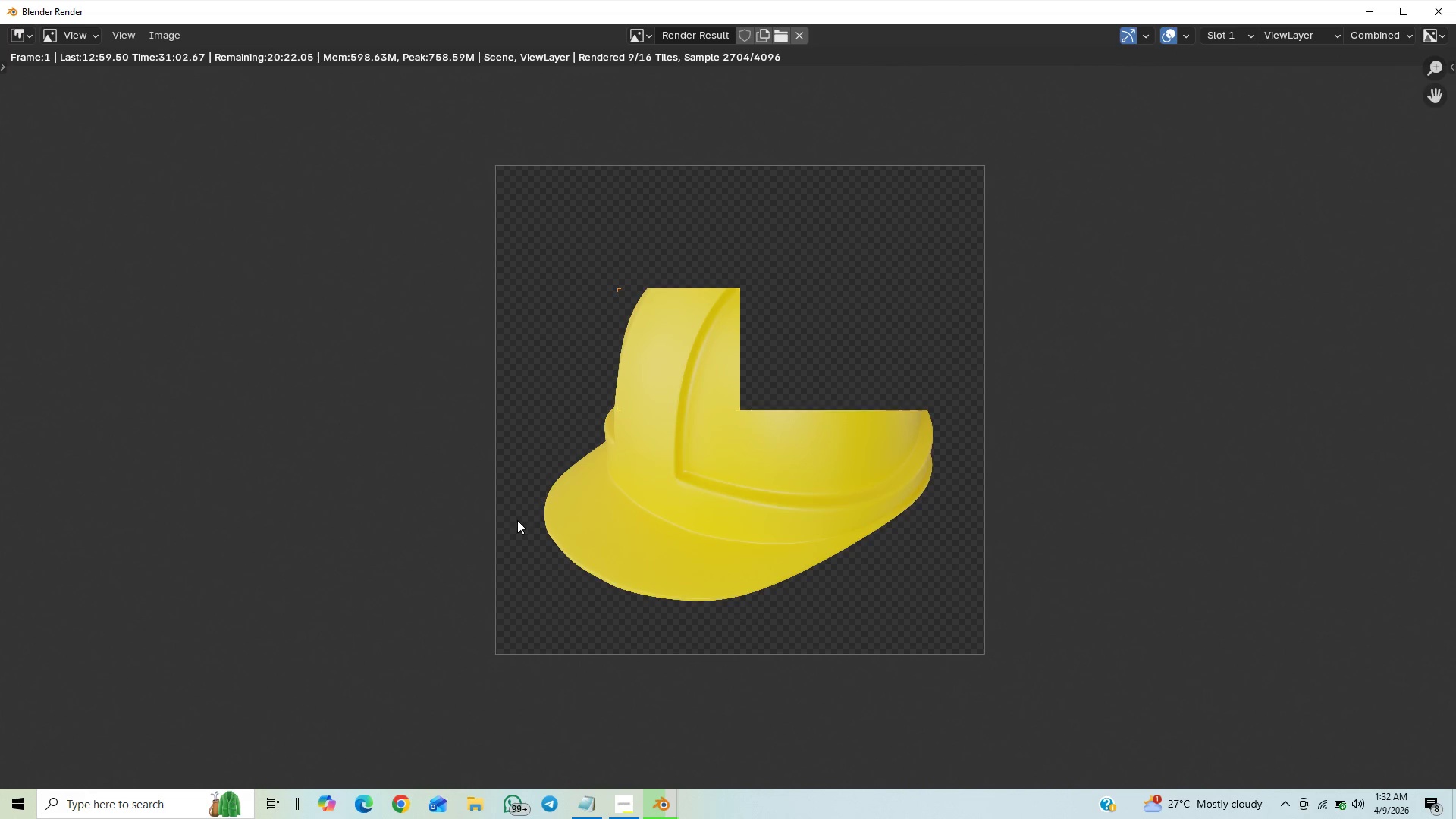 
scroll: coordinate [519, 510], scroll_direction: up, amount: 1.0
 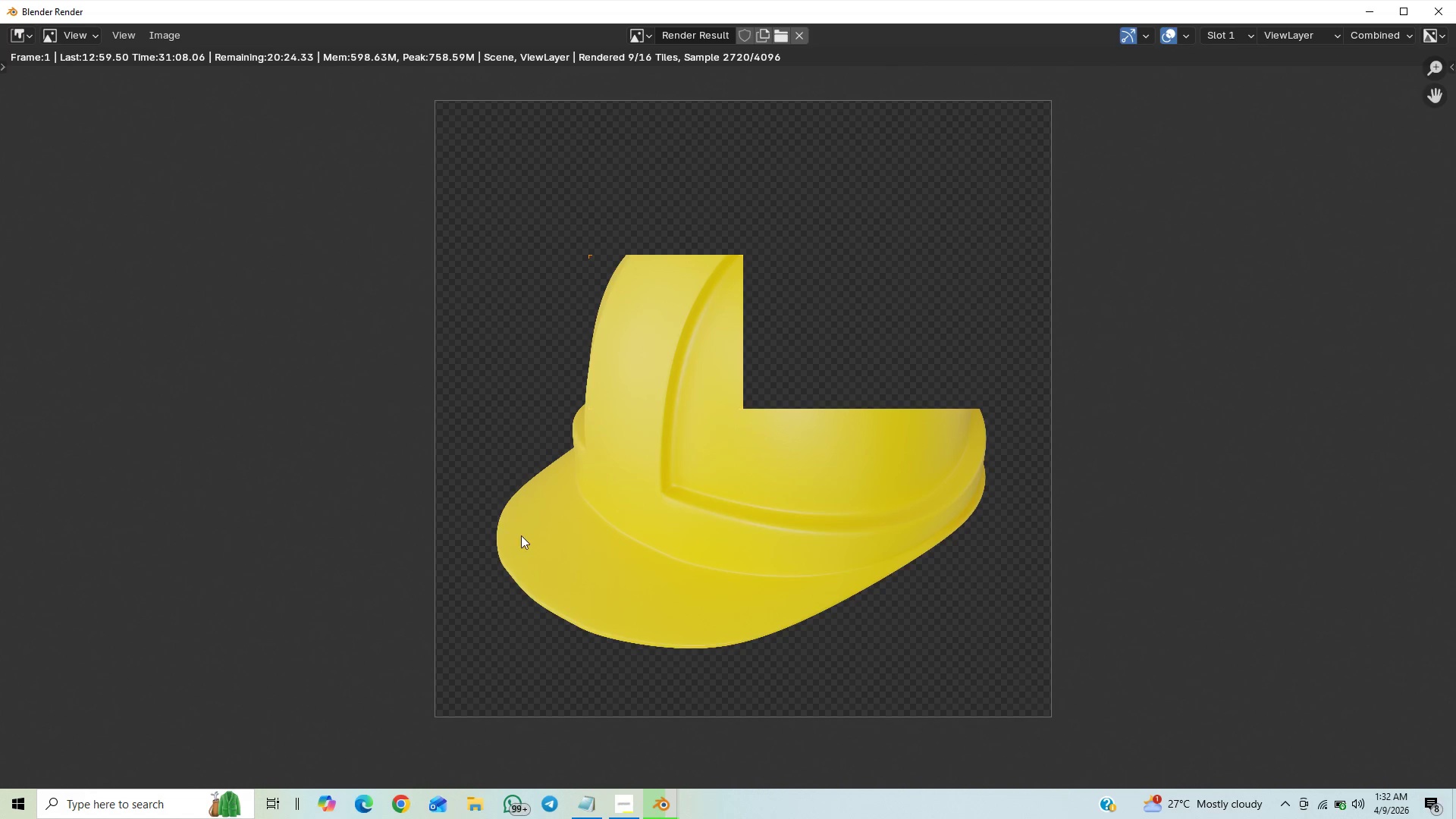 
scroll: coordinate [442, 525], scroll_direction: down, amount: 3.0
 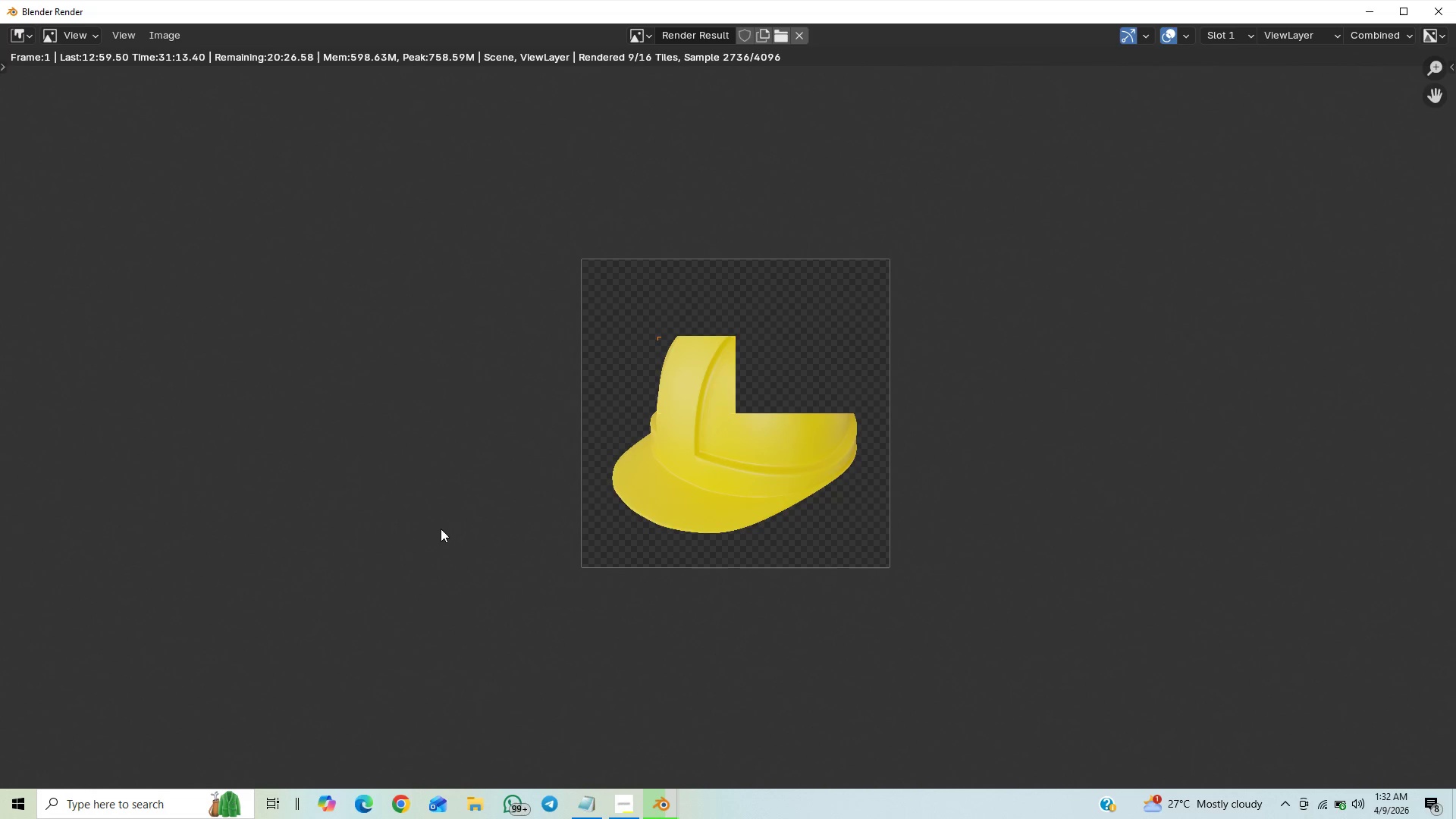 
scroll: coordinate [216, 459], scroll_direction: up, amount: 8.0
 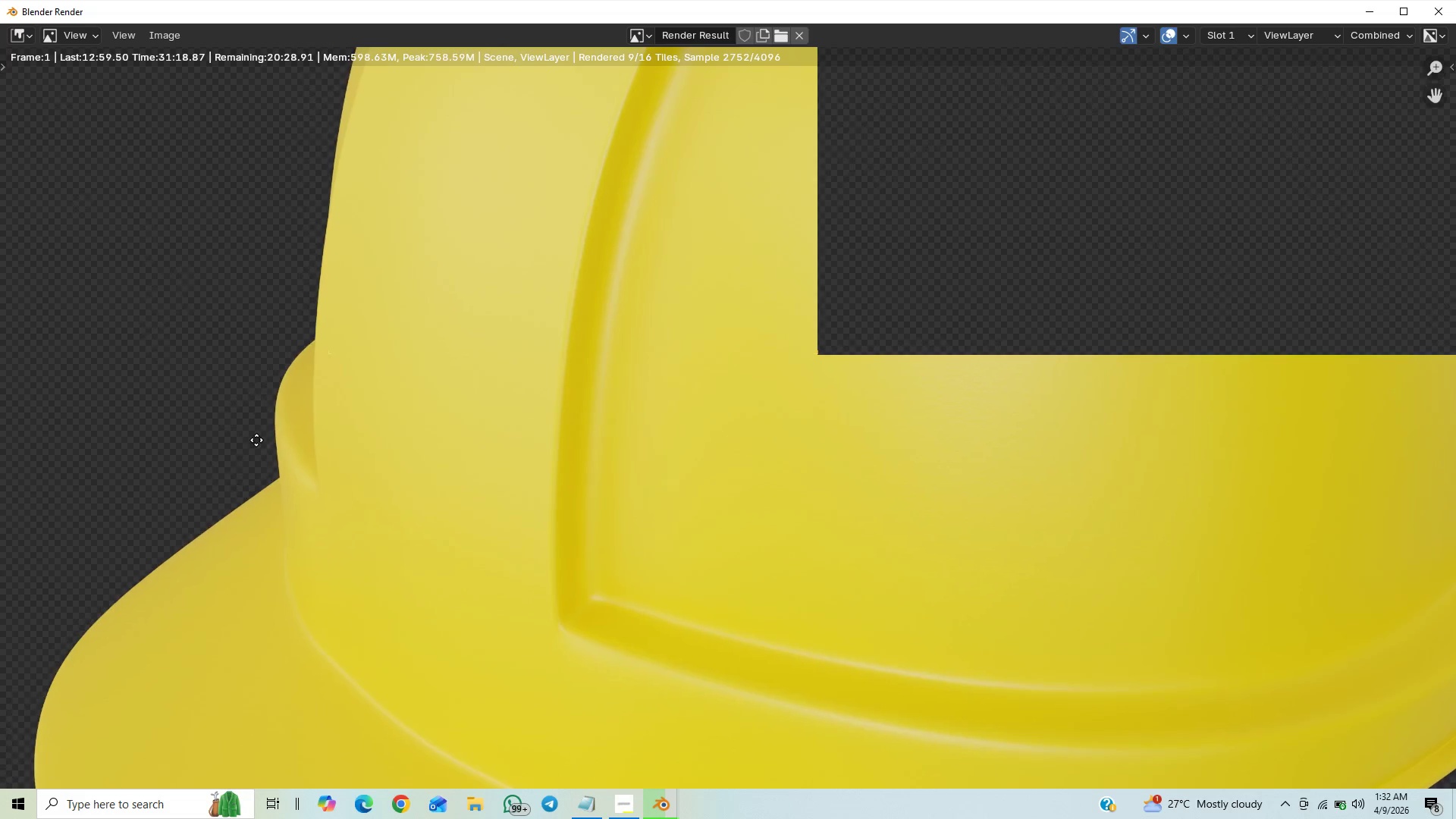 
scroll: coordinate [229, 478], scroll_direction: down, amount: 6.0
 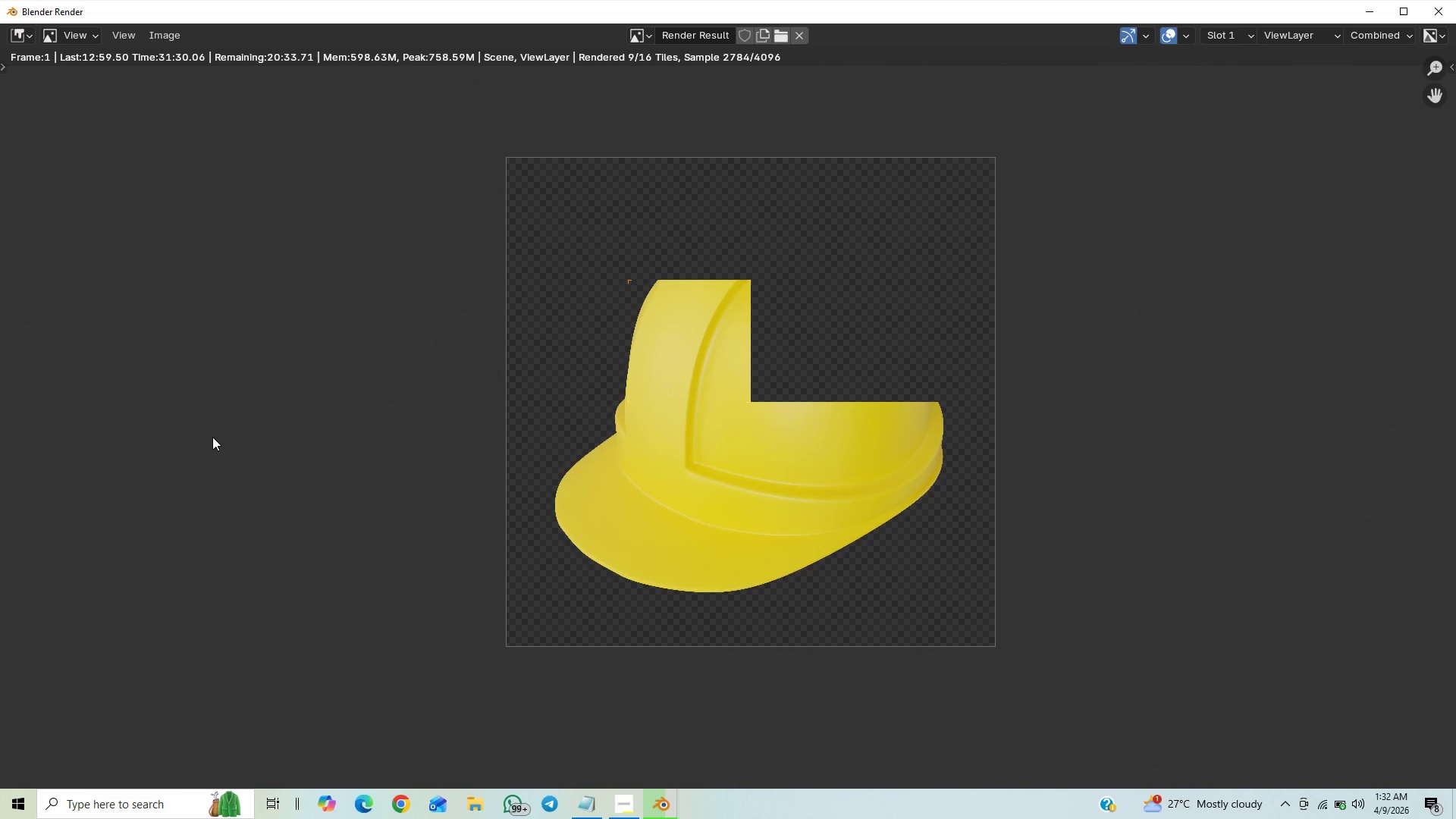 
wait(14.77)
 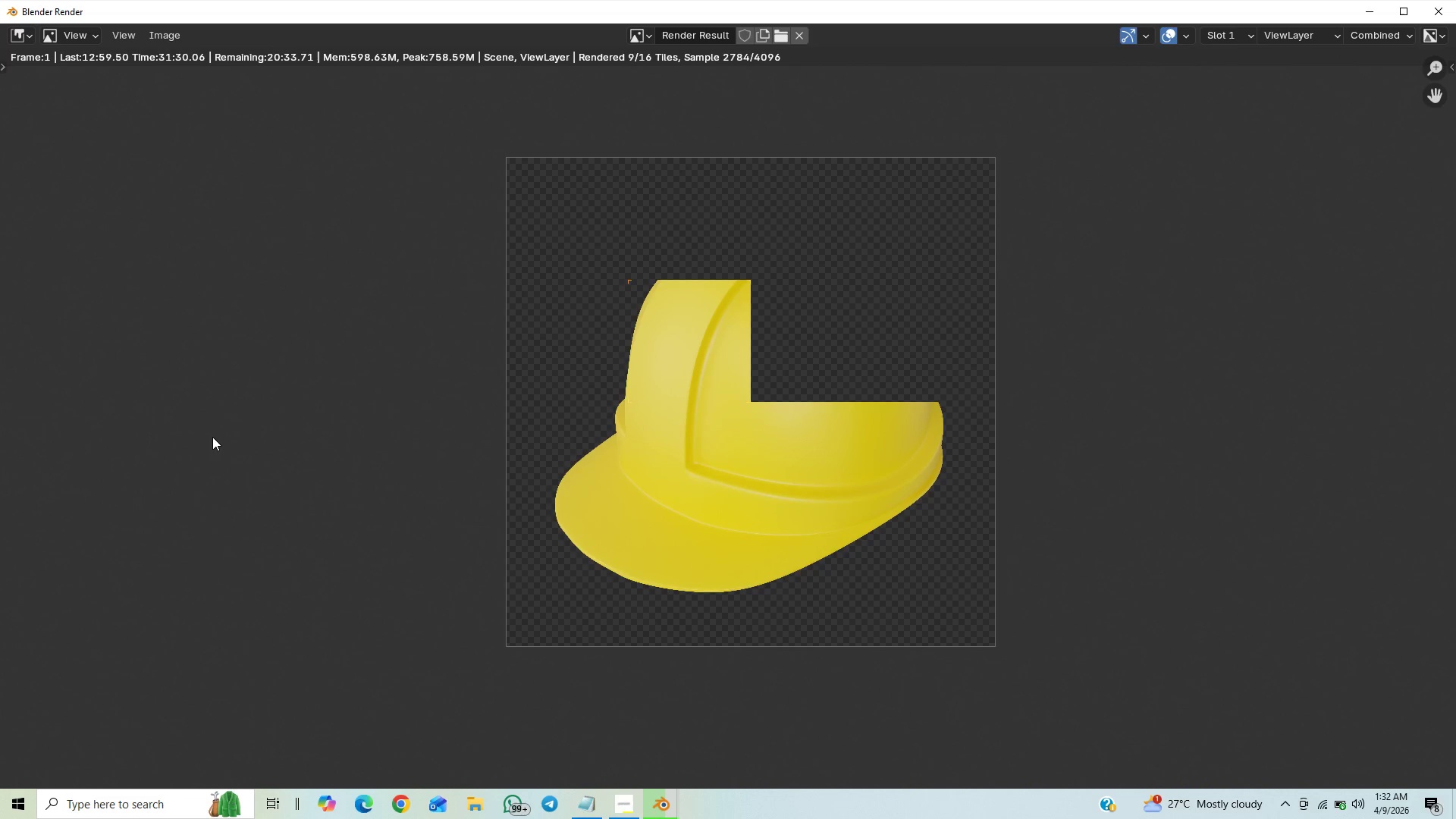 
scroll: coordinate [227, 426], scroll_direction: down, amount: 13.0
 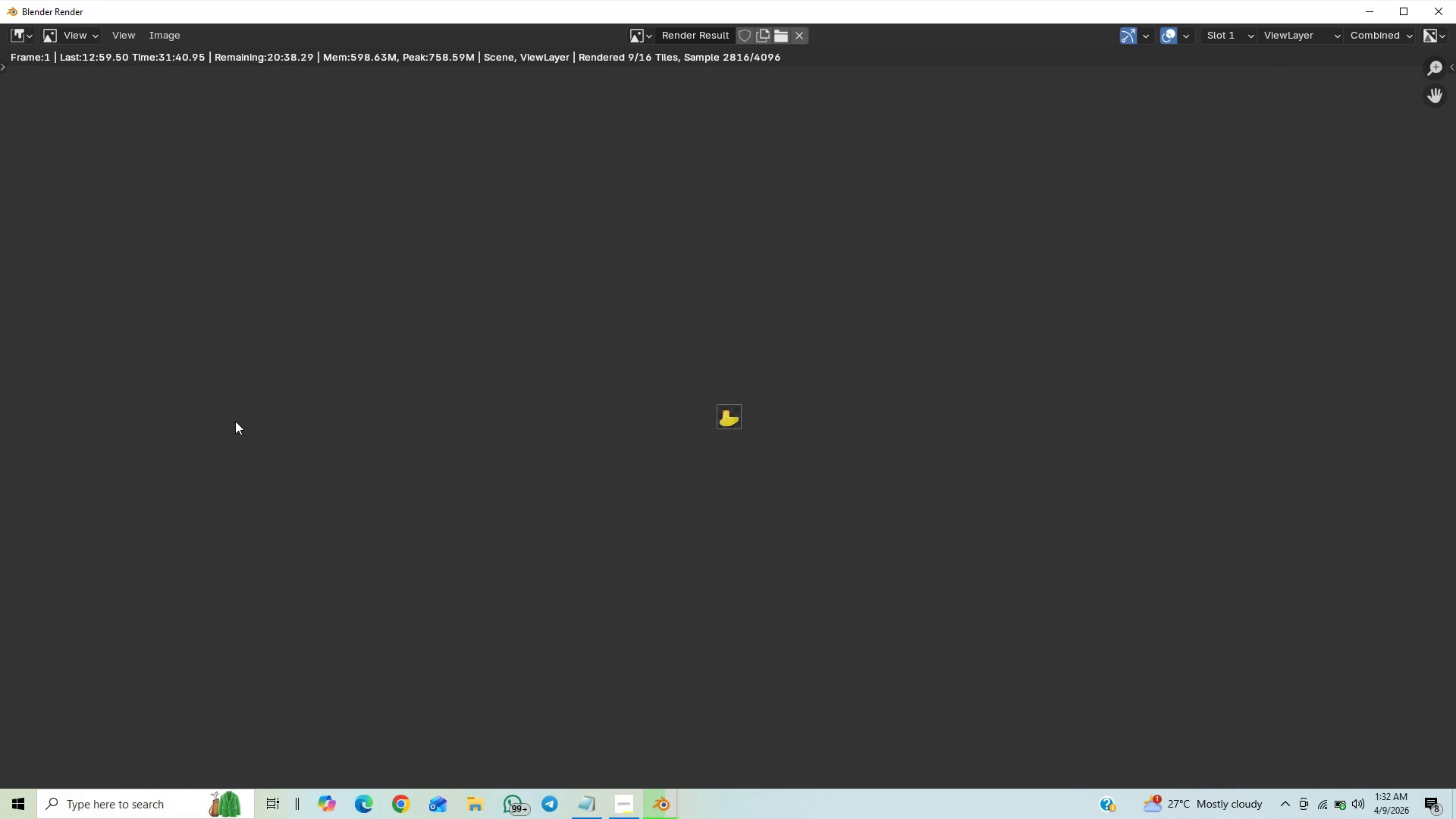 
scroll: coordinate [191, 453], scroll_direction: up, amount: 17.0
 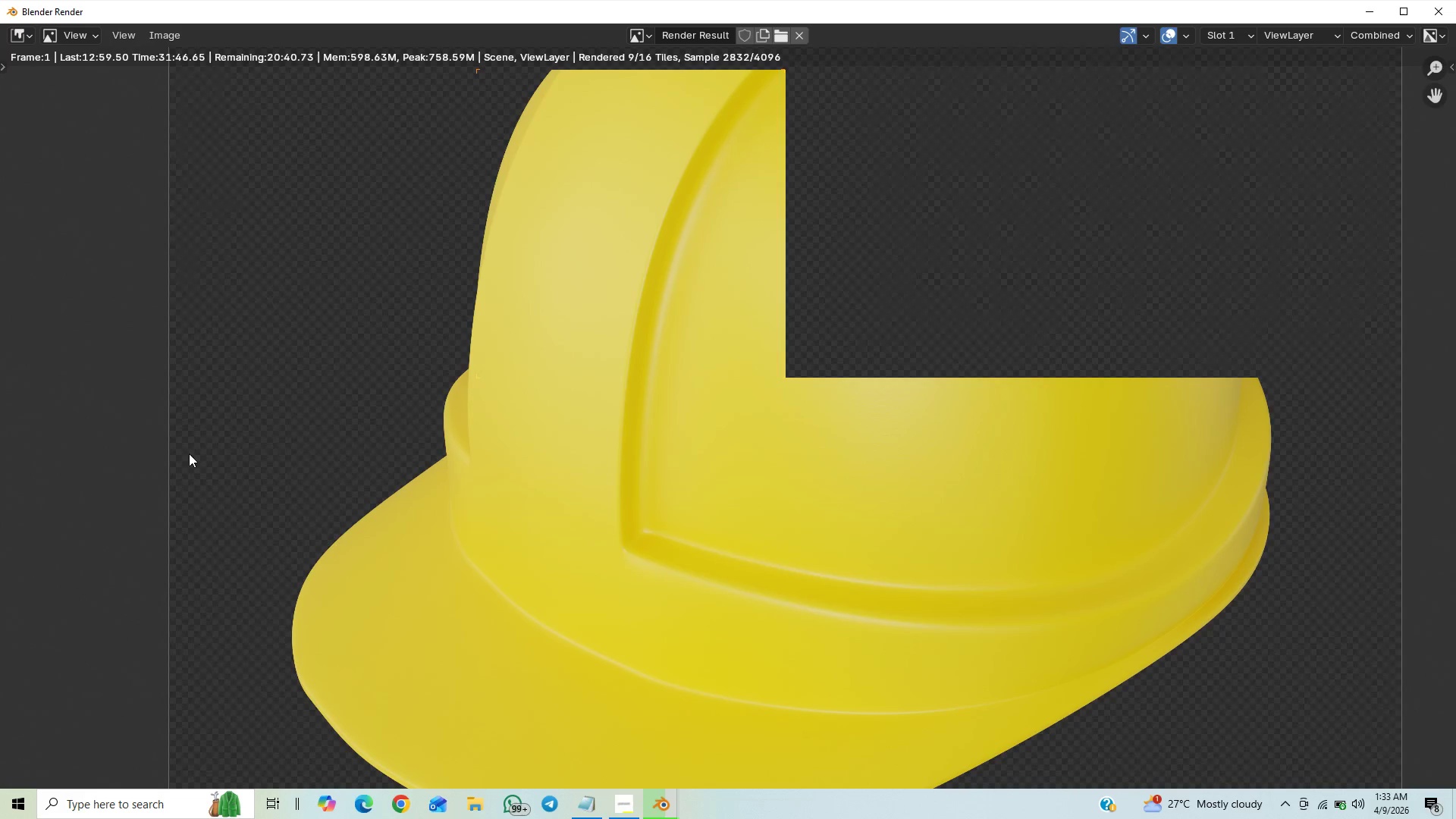 
scroll: coordinate [189, 453], scroll_direction: down, amount: 2.0
 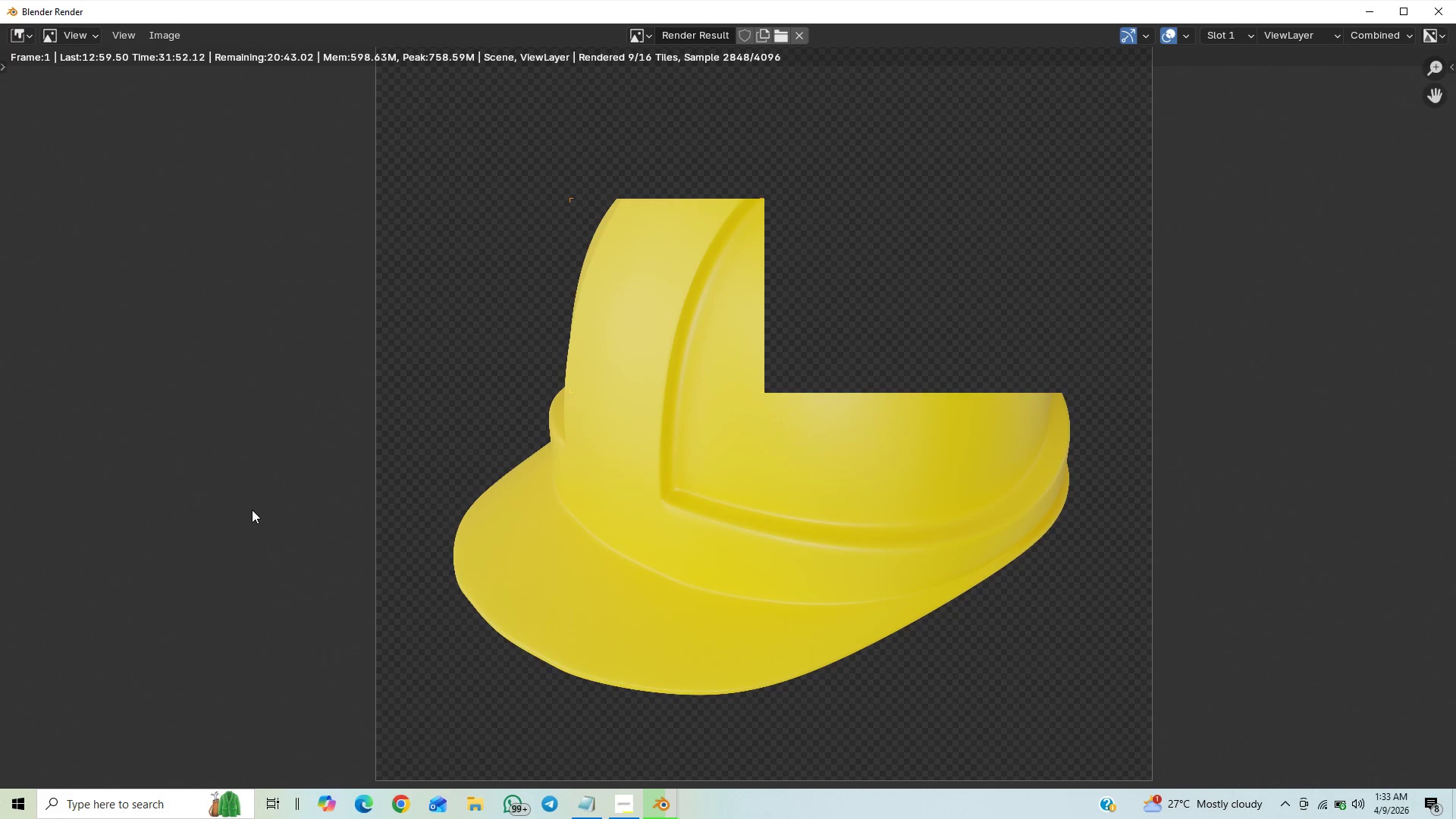 
wait(9.38)
 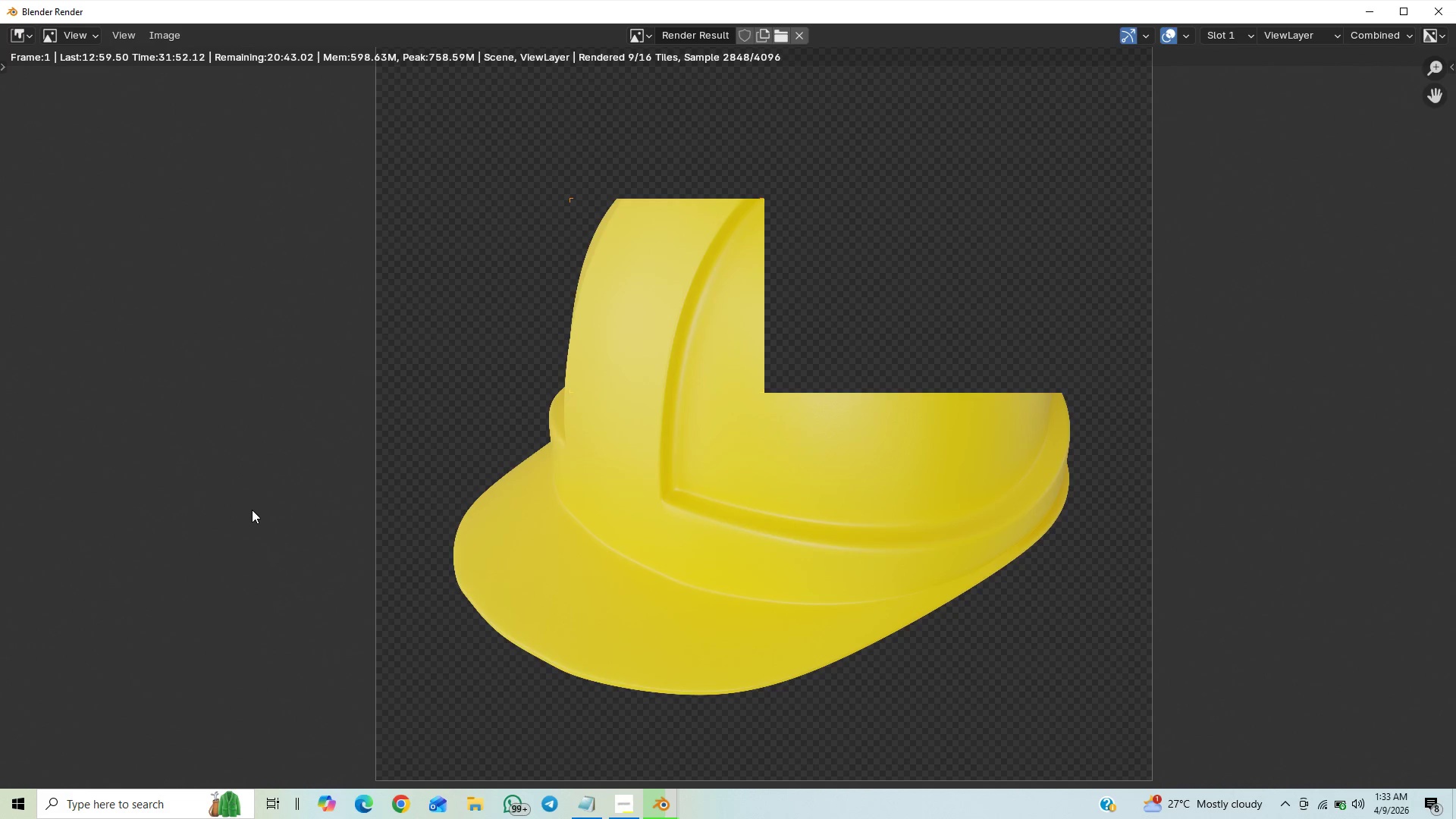 
scroll: coordinate [224, 513], scroll_direction: down, amount: 9.0
 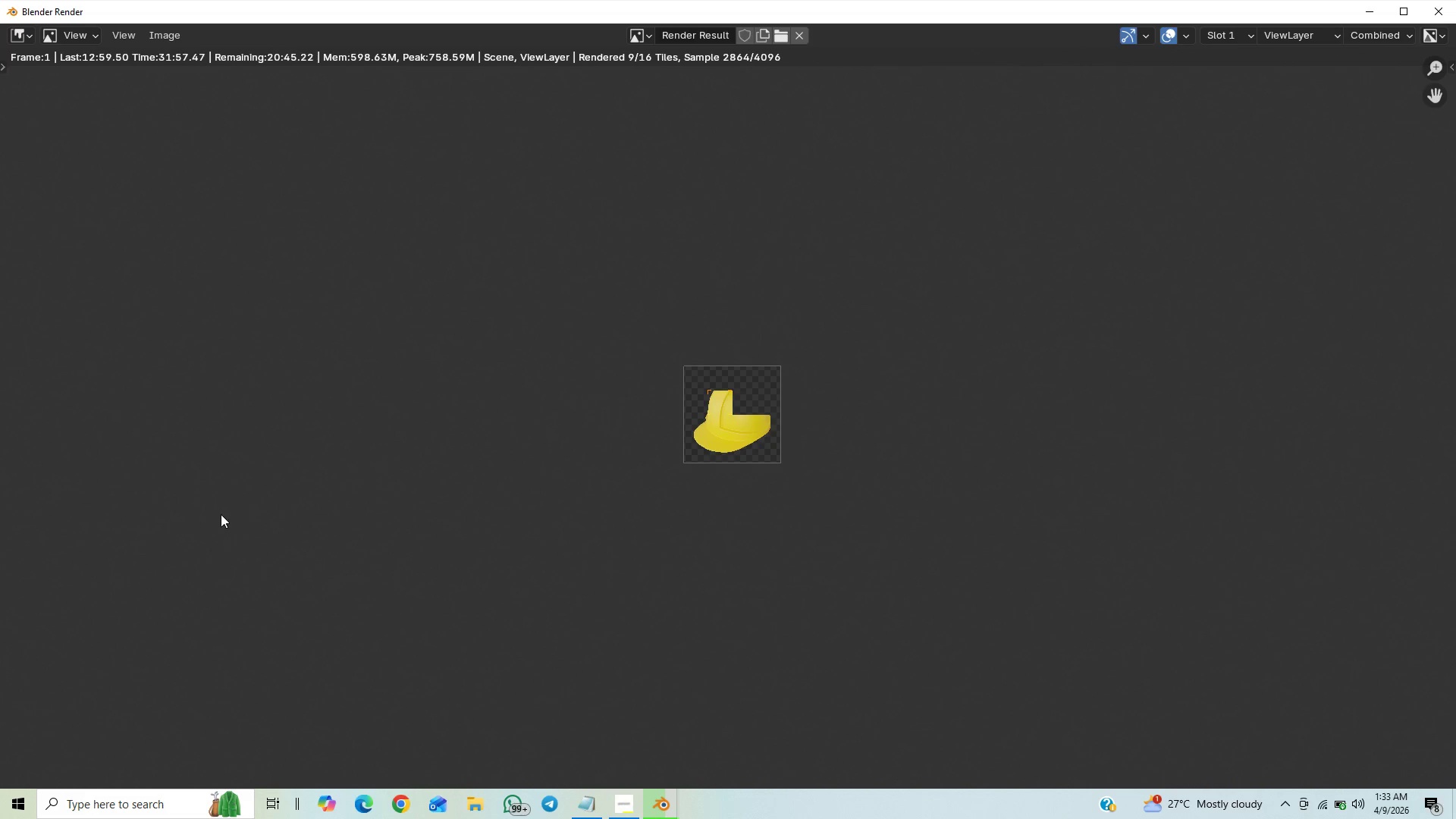 
scroll: coordinate [219, 513], scroll_direction: up, amount: 14.0
 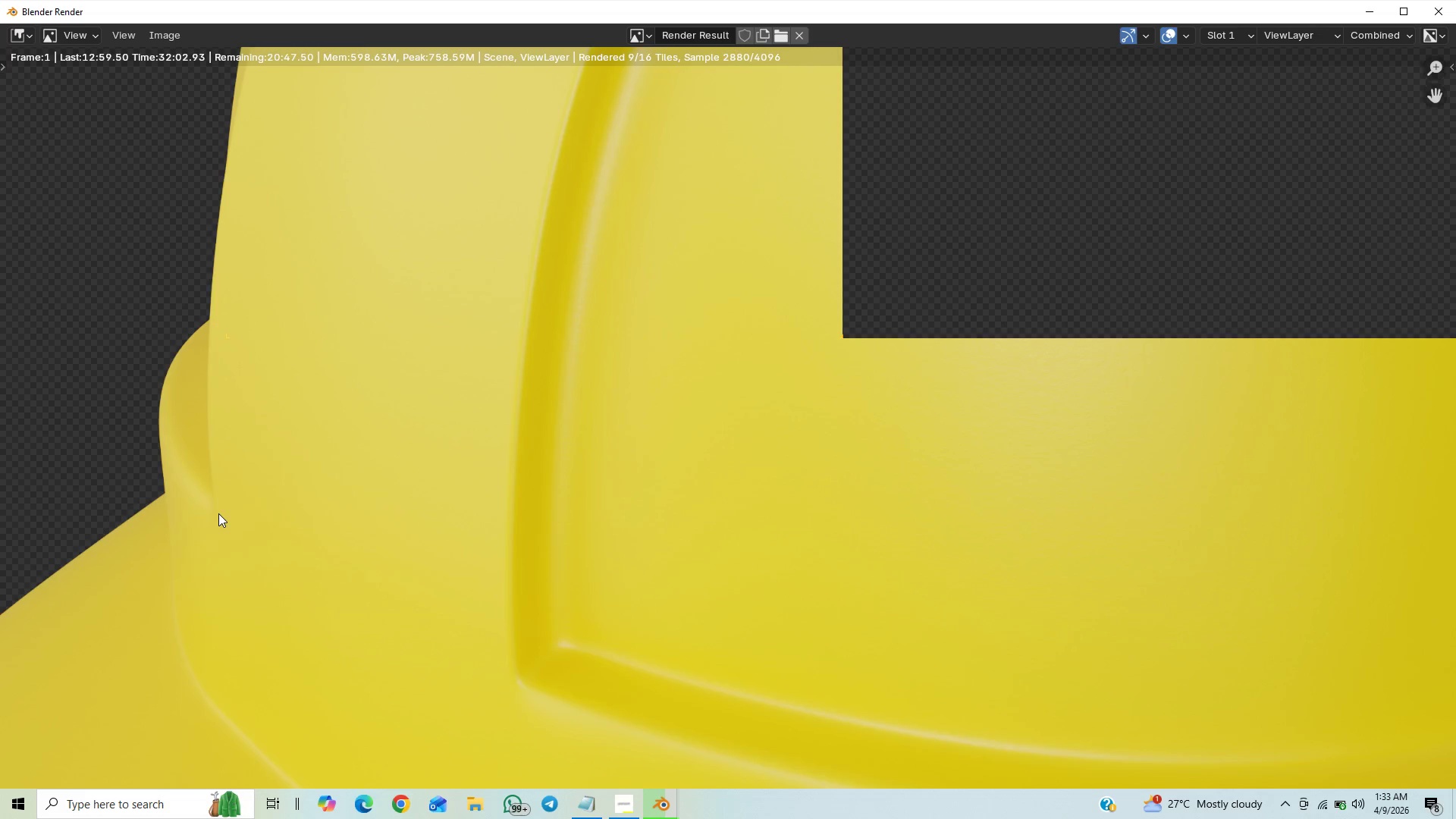 
scroll: coordinate [218, 513], scroll_direction: down, amount: 5.0
 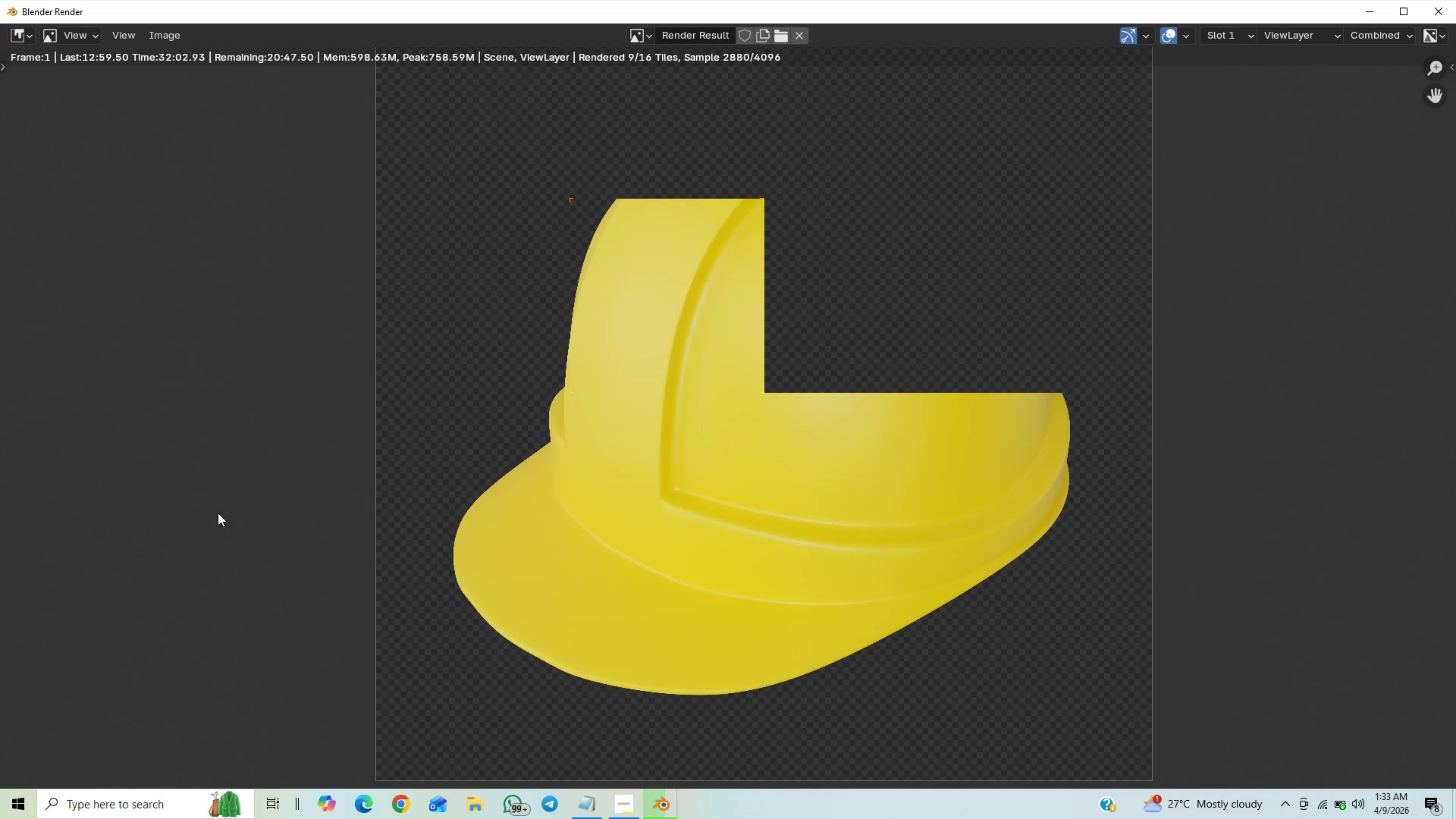 
scroll: coordinate [217, 513], scroll_direction: up, amount: 1.0
 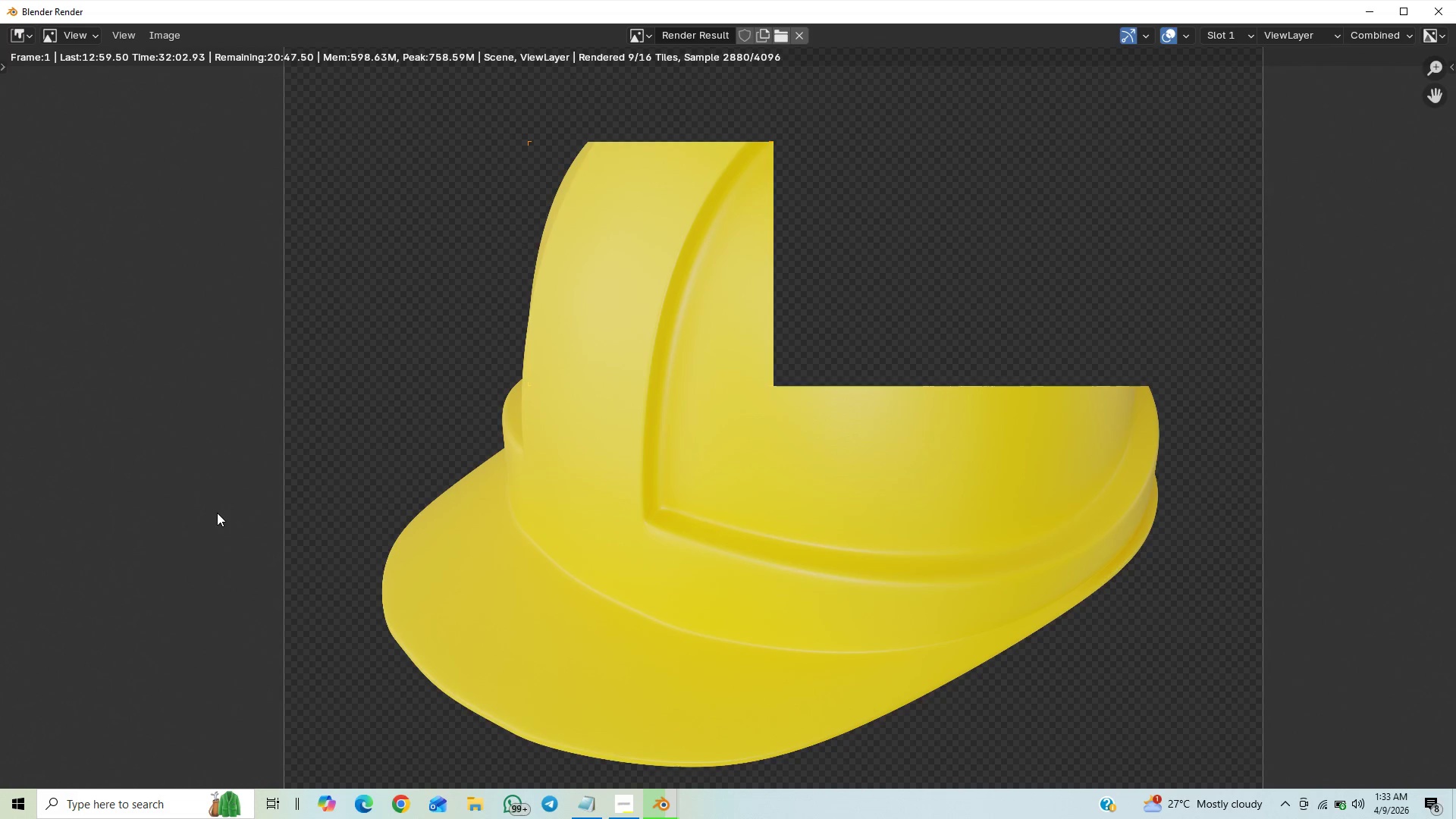 
scroll: coordinate [215, 520], scroll_direction: down, amount: 6.0
 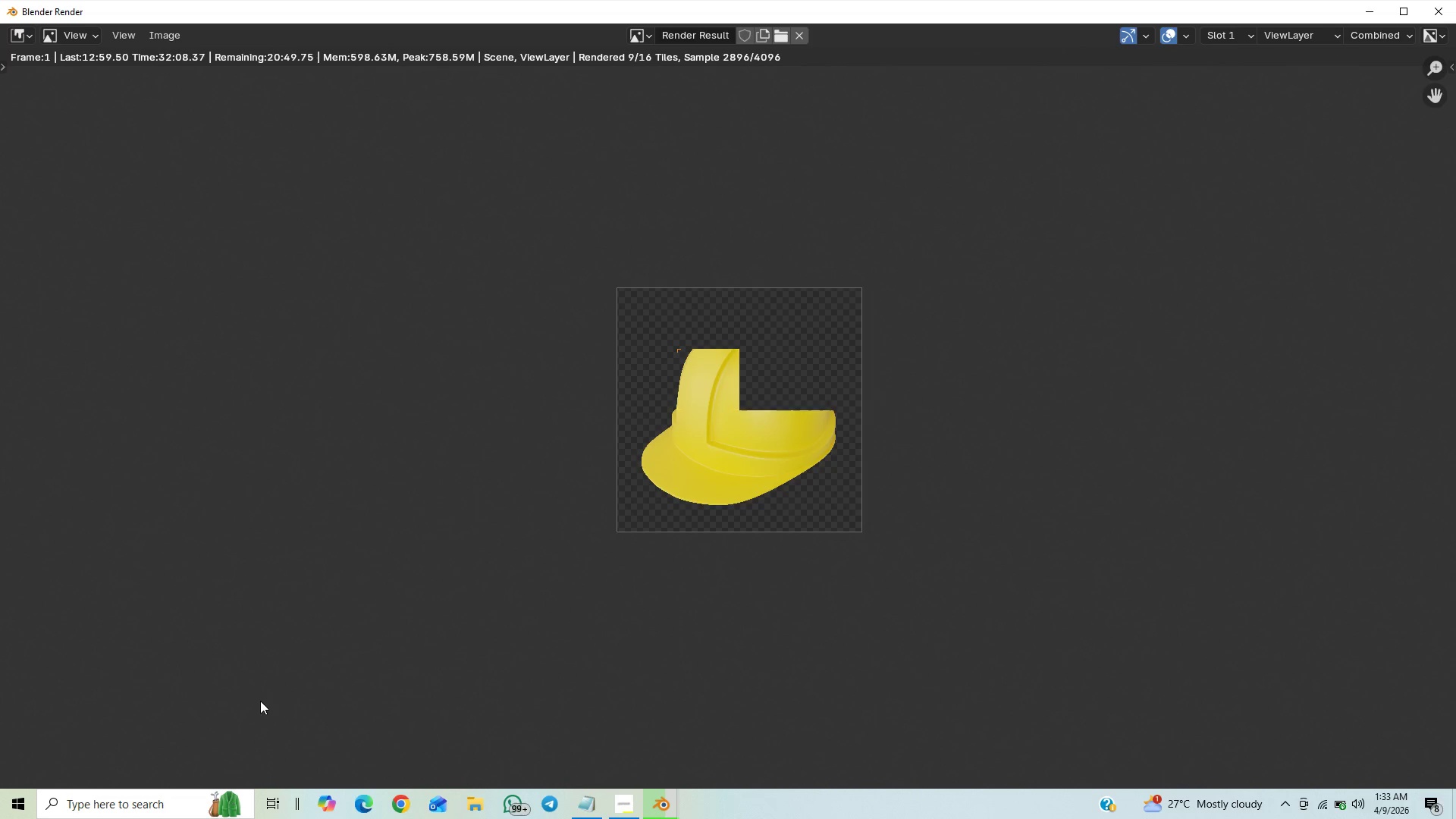 
scroll: coordinate [259, 682], scroll_direction: up, amount: 8.0
 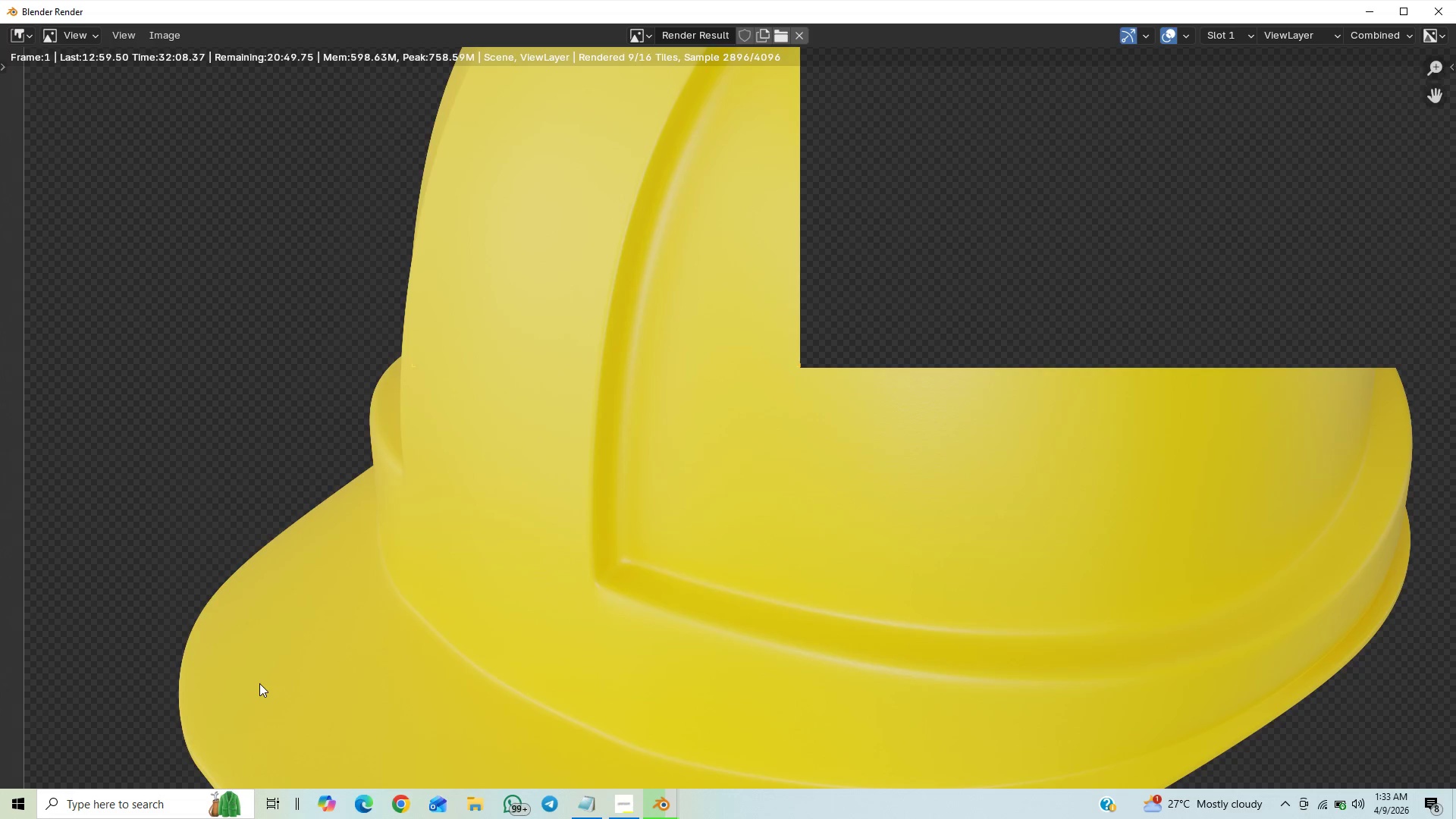 
scroll: coordinate [285, 565], scroll_direction: down, amount: 6.0
 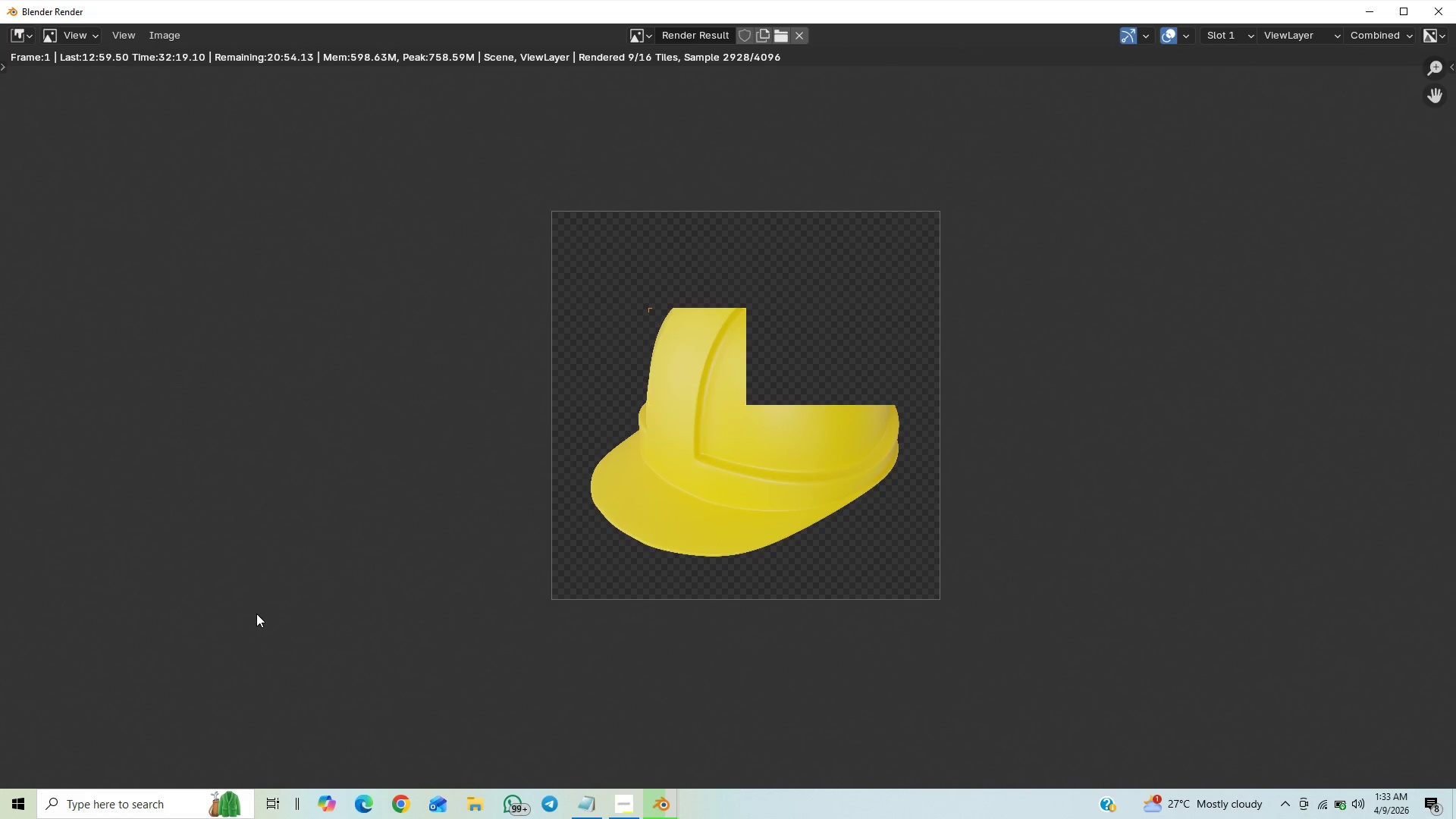 
wait(6.92)
 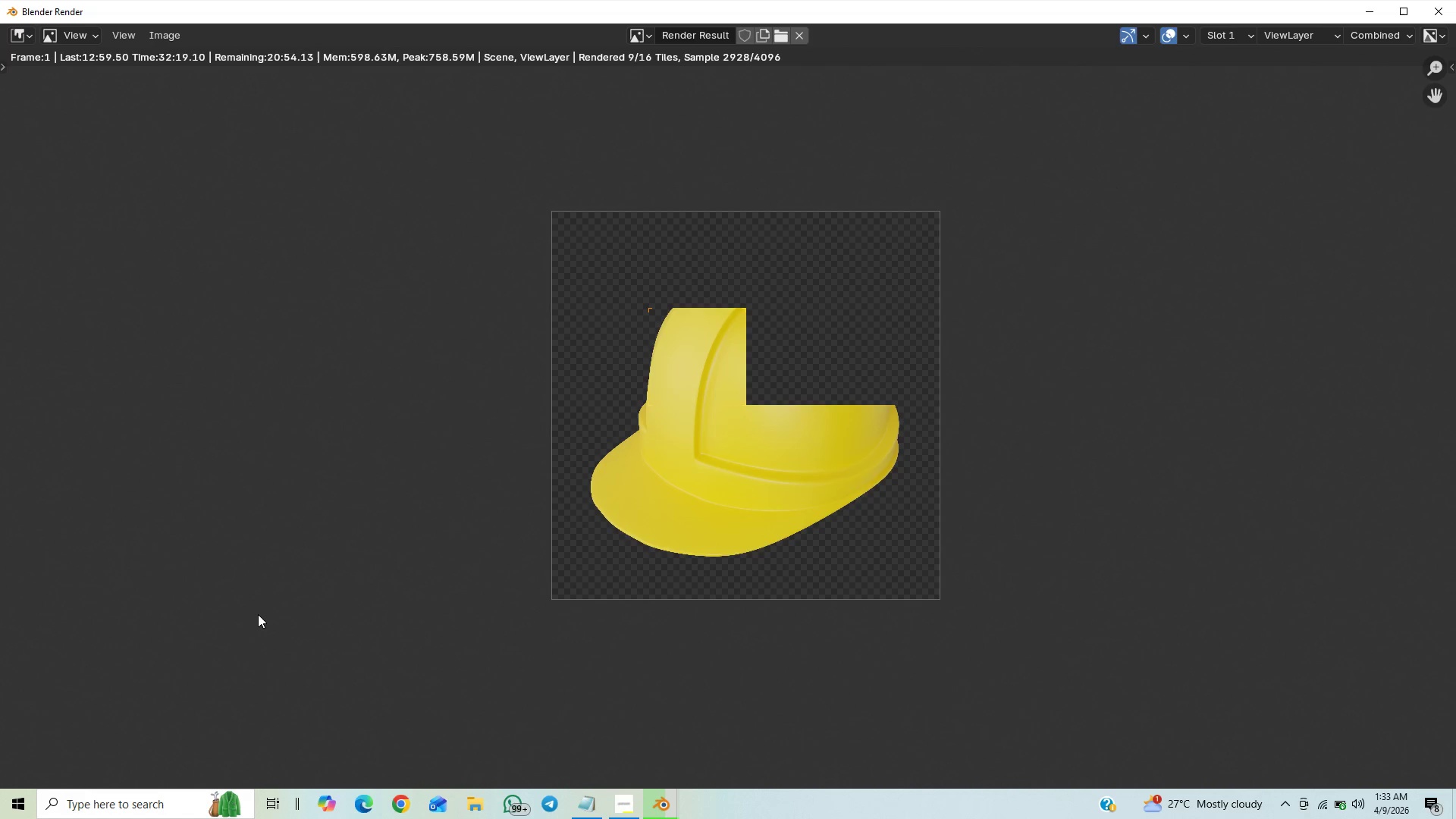 
scroll: coordinate [259, 604], scroll_direction: down, amount: 2.0
 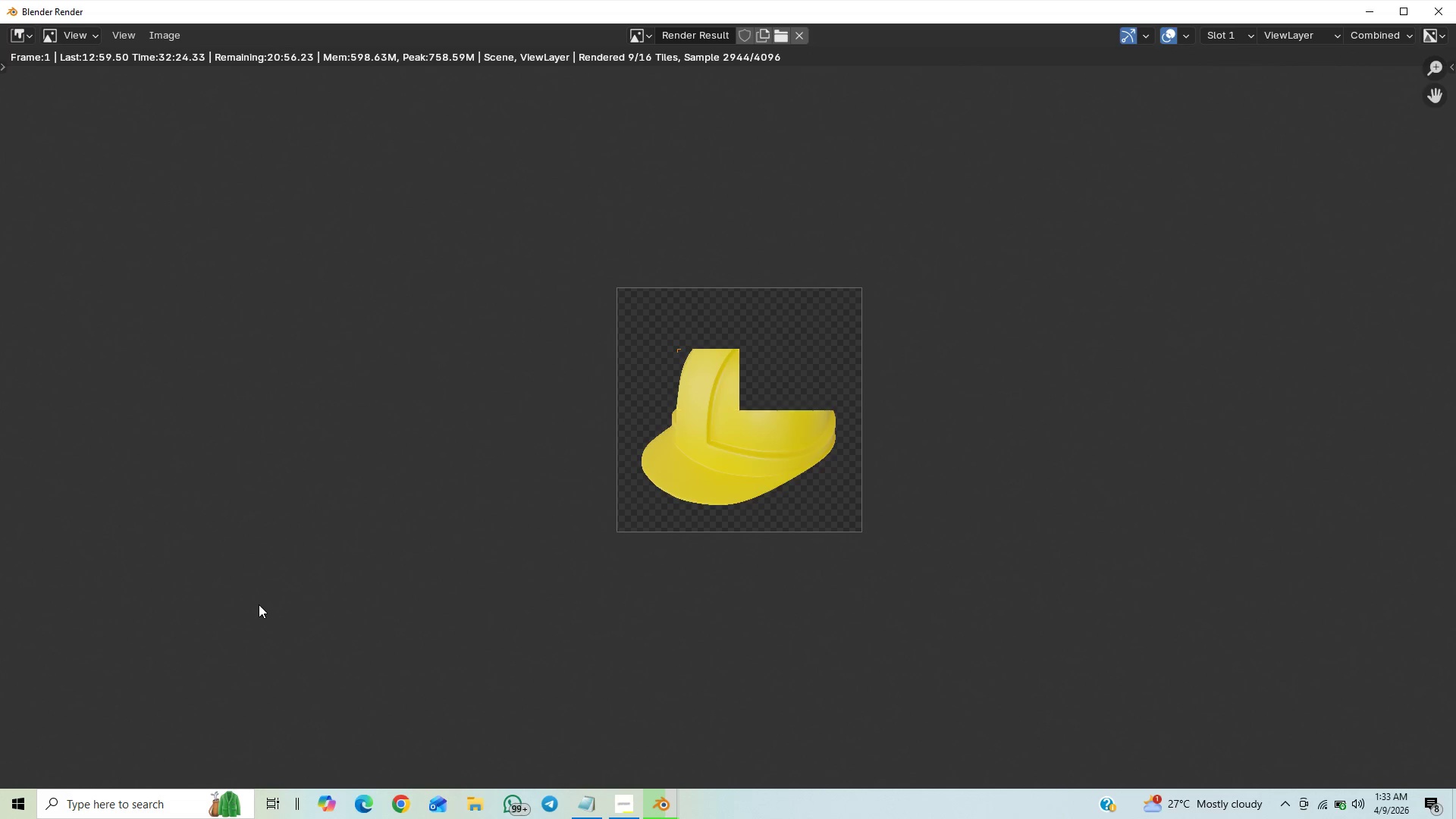 
scroll: coordinate [258, 603], scroll_direction: up, amount: 1.0
 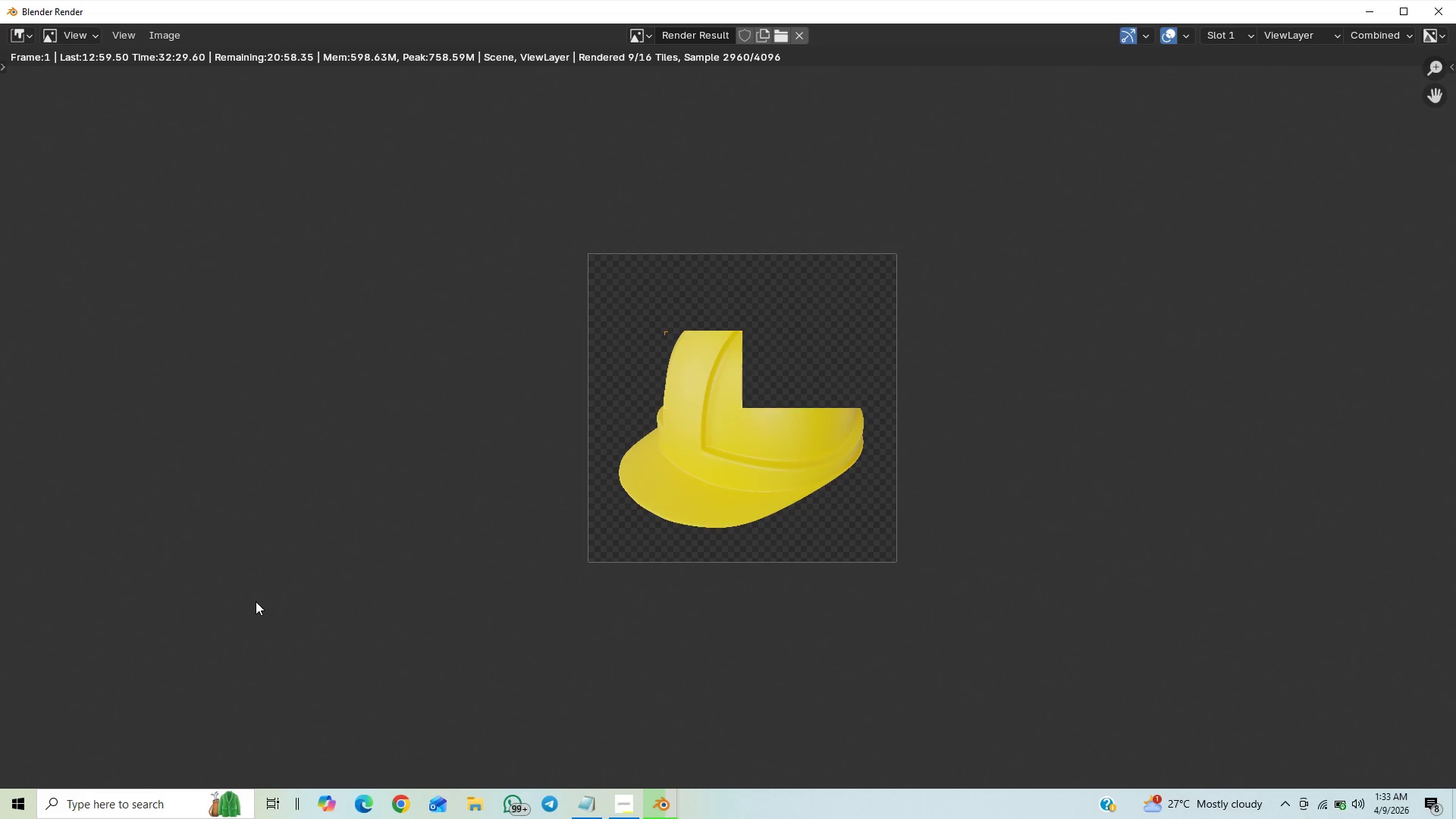 
scroll: coordinate [255, 601], scroll_direction: down, amount: 2.0
 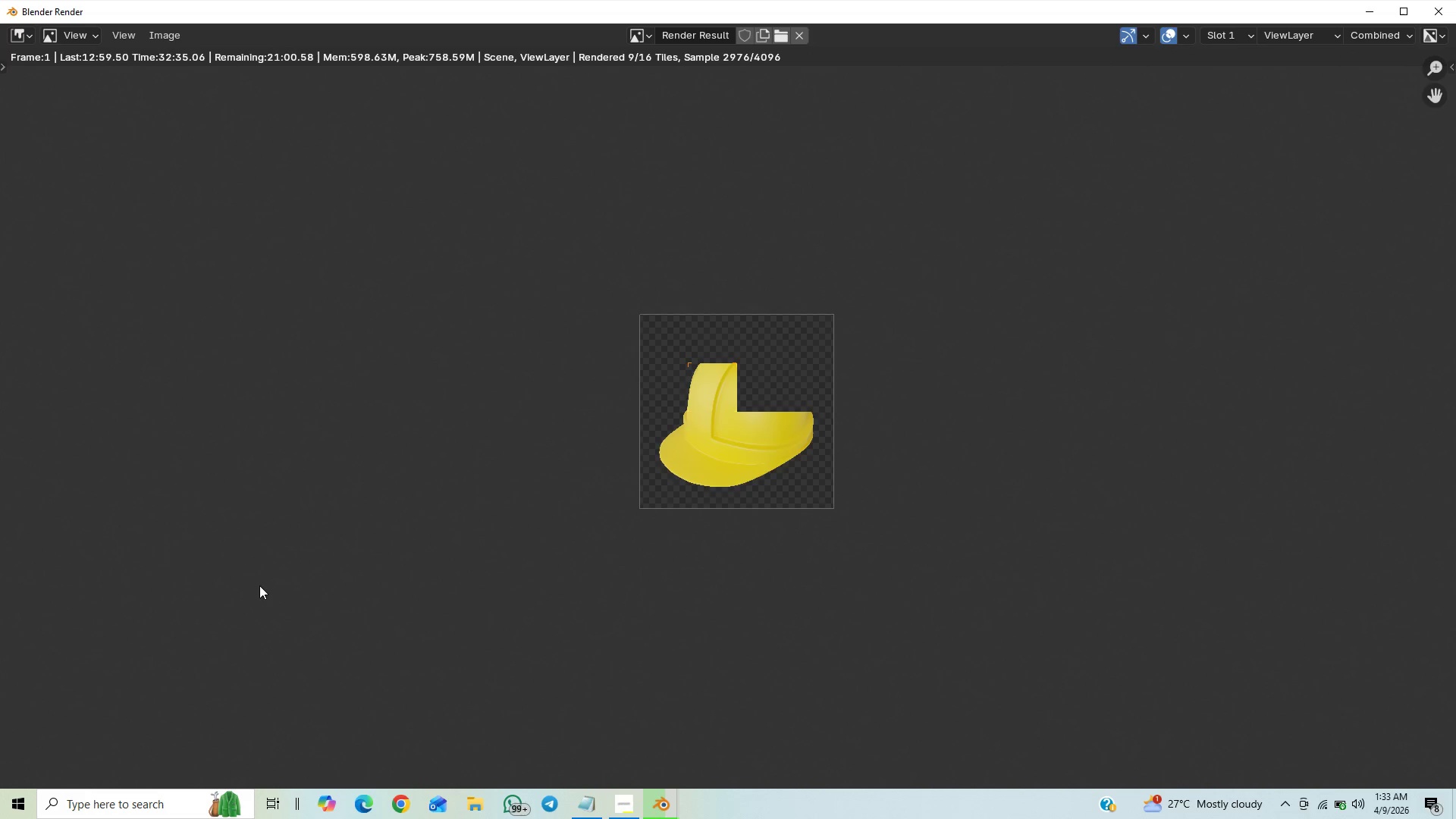 
scroll: coordinate [271, 590], scroll_direction: up, amount: 5.0
 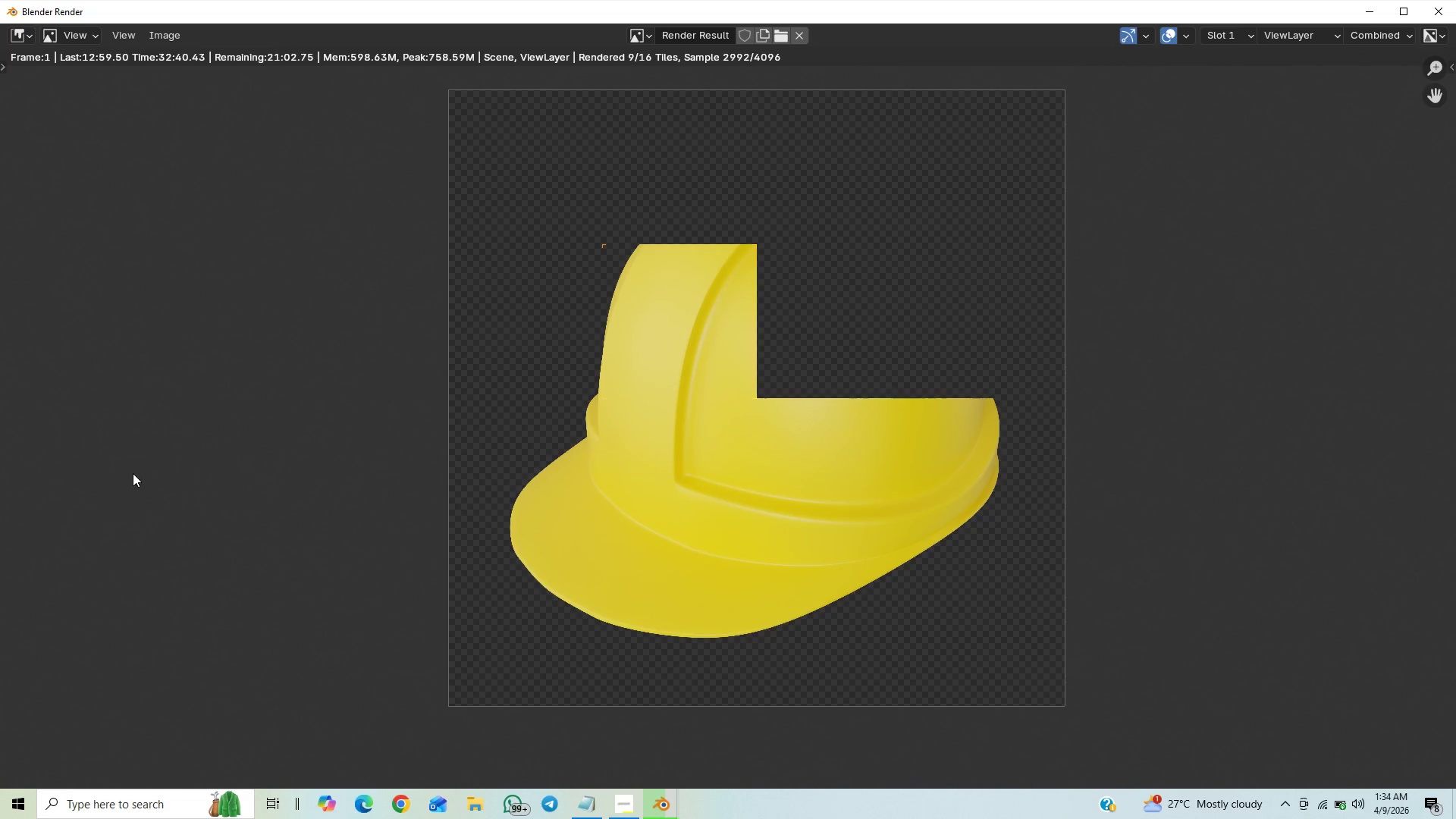 
scroll: coordinate [196, 485], scroll_direction: down, amount: 5.0
 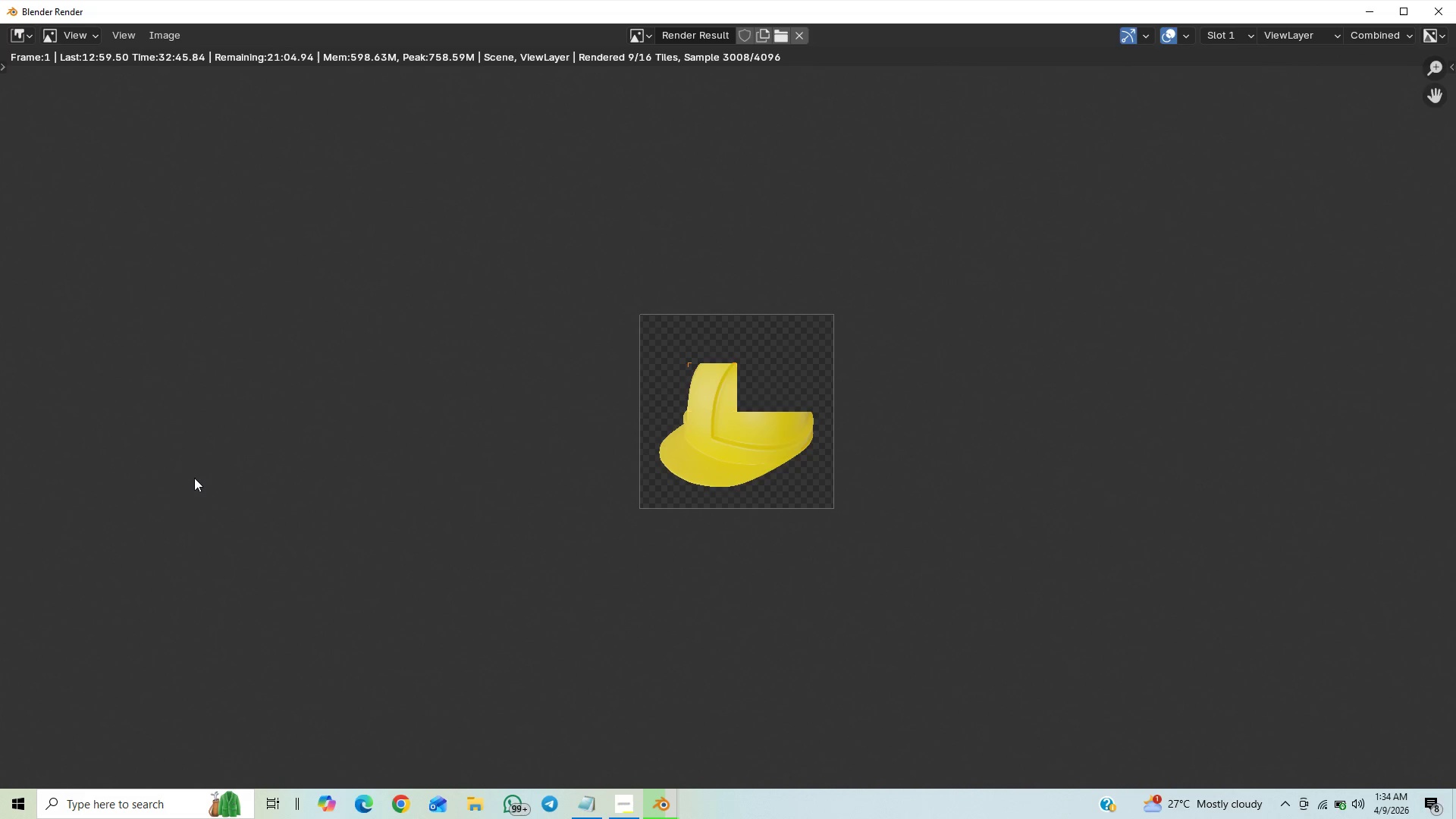 
scroll: coordinate [373, 566], scroll_direction: up, amount: 3.0
 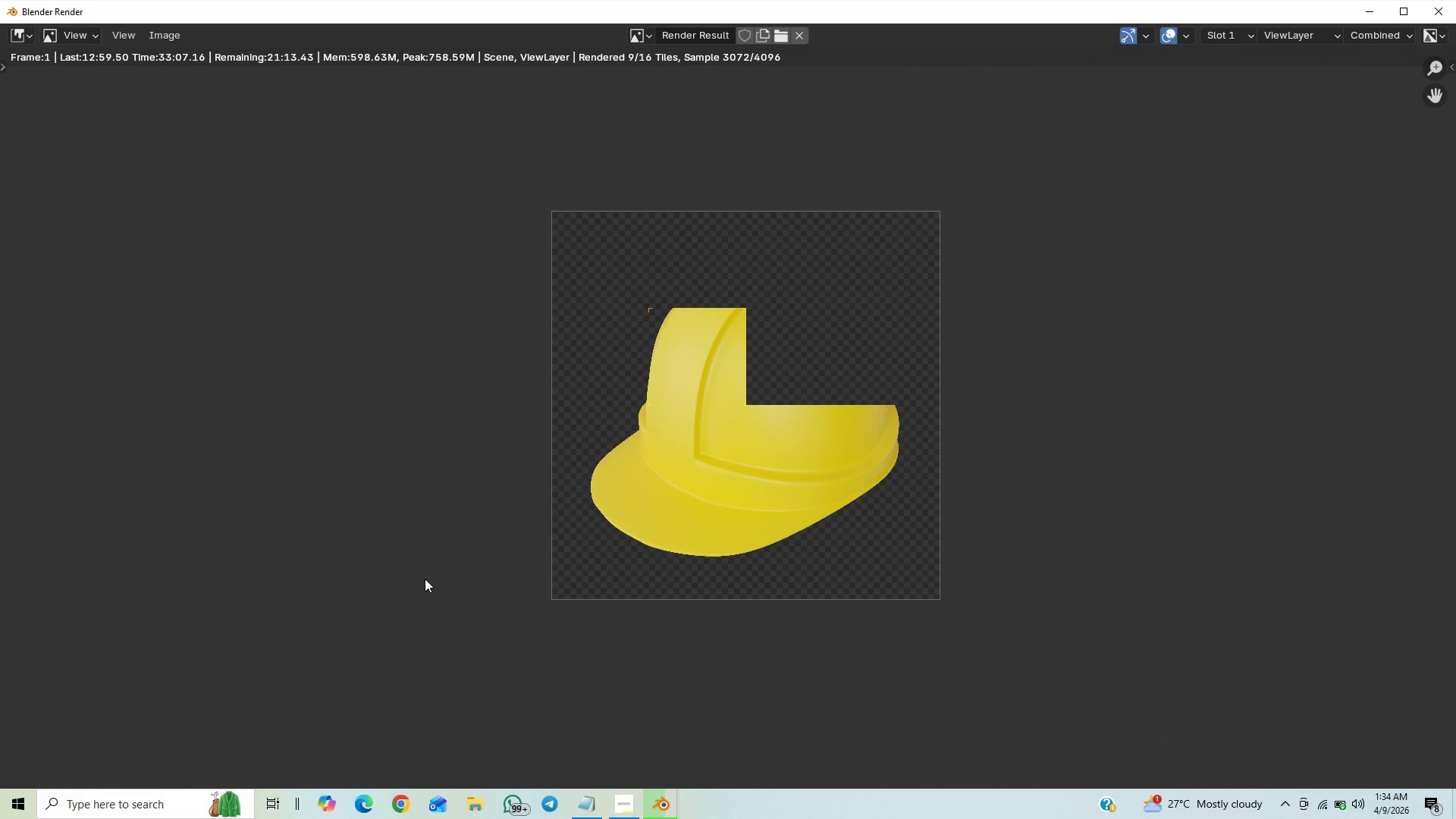 
wait(21.27)
 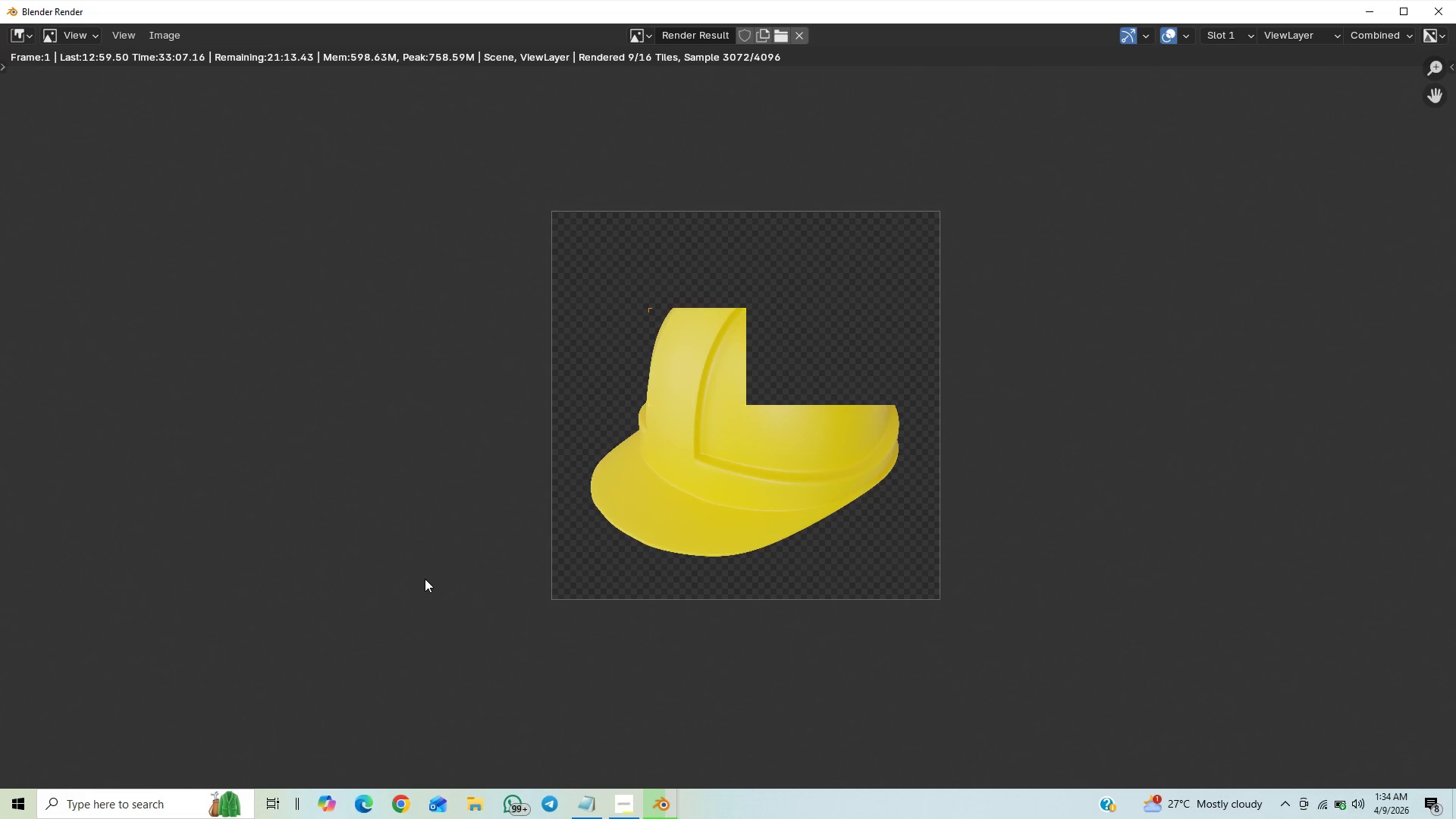 
scroll: coordinate [457, 654], scroll_direction: down, amount: 5.0
 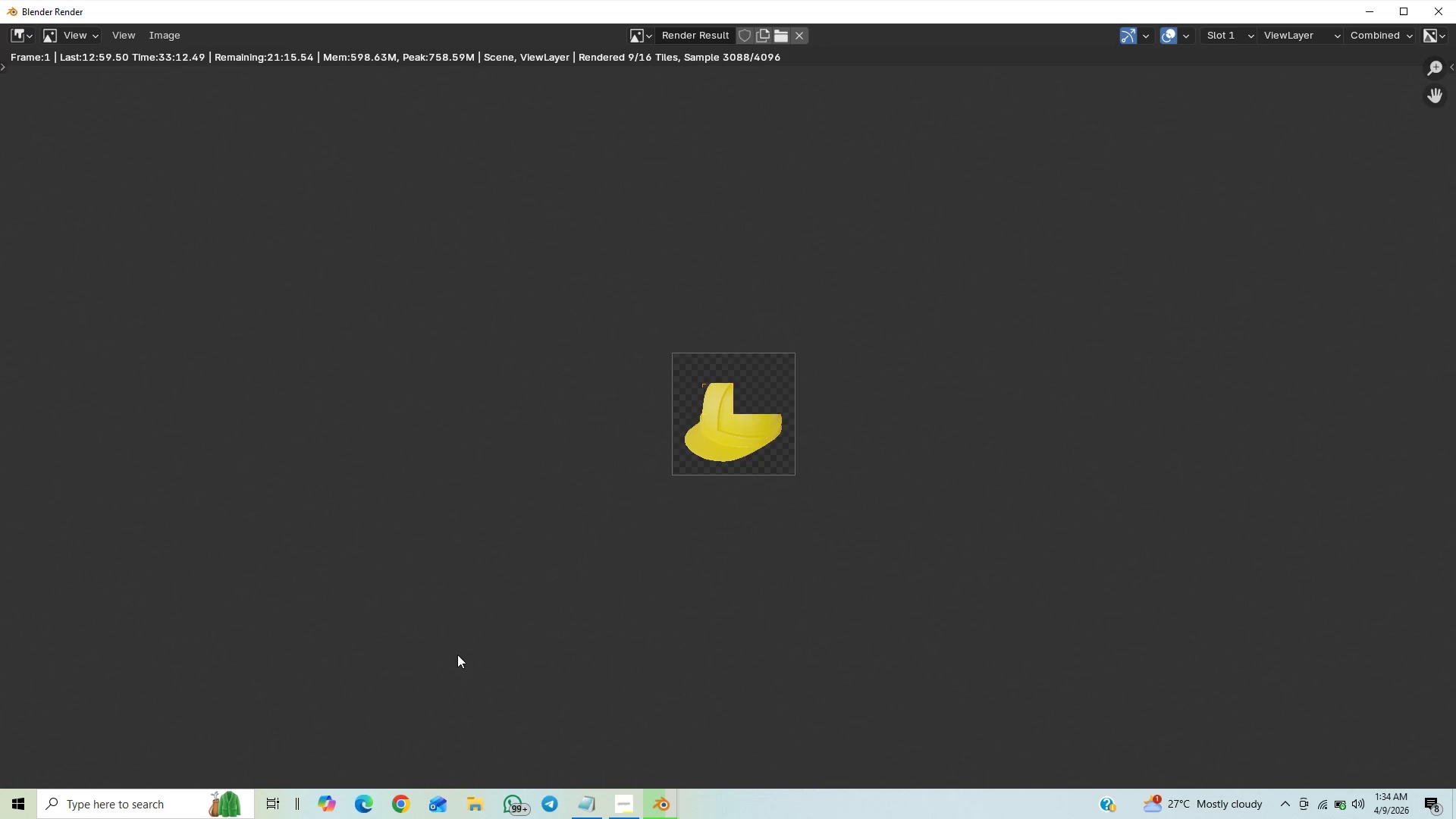 
scroll: coordinate [457, 654], scroll_direction: up, amount: 14.0
 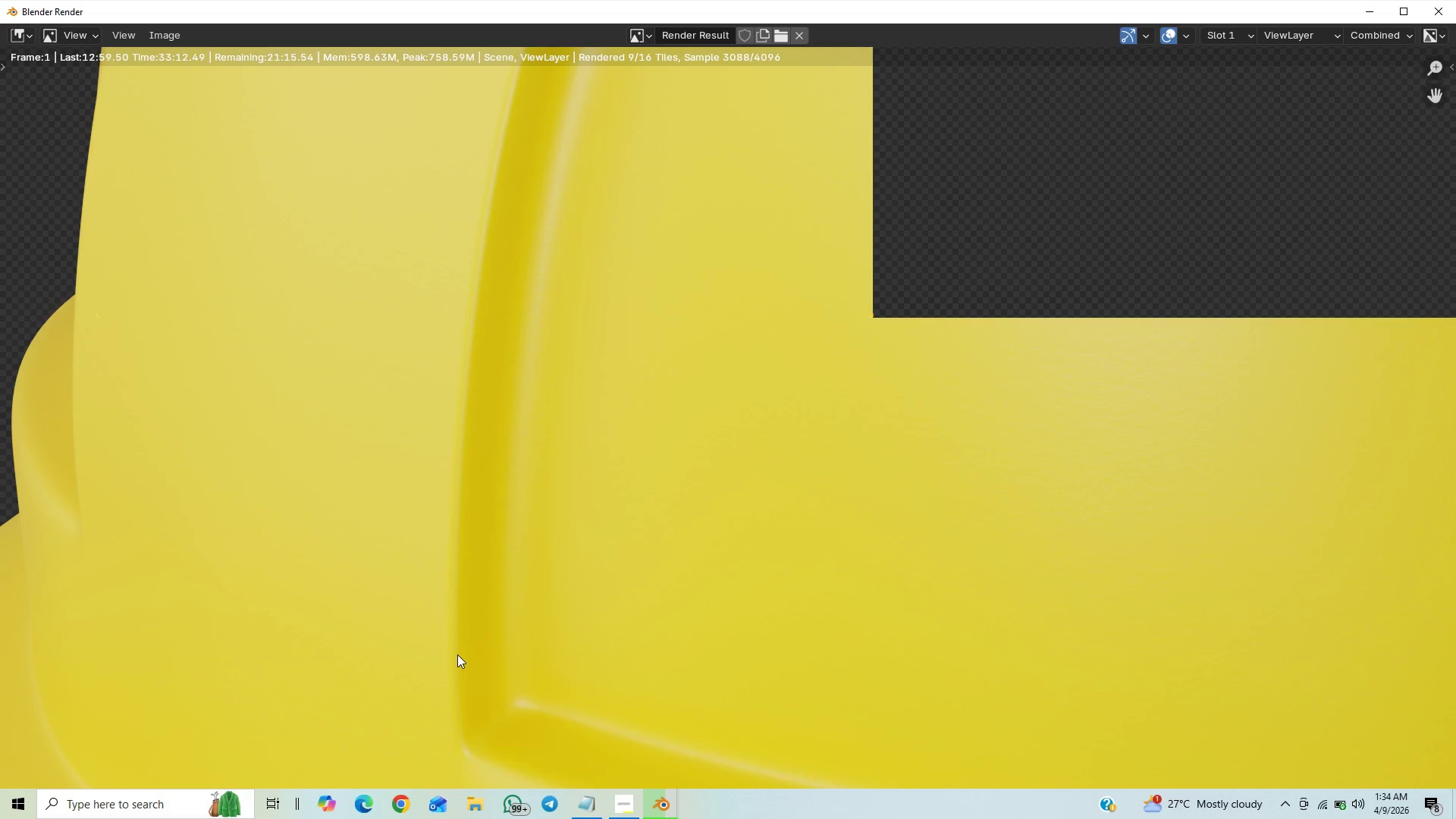 
scroll: coordinate [457, 654], scroll_direction: down, amount: 14.0
 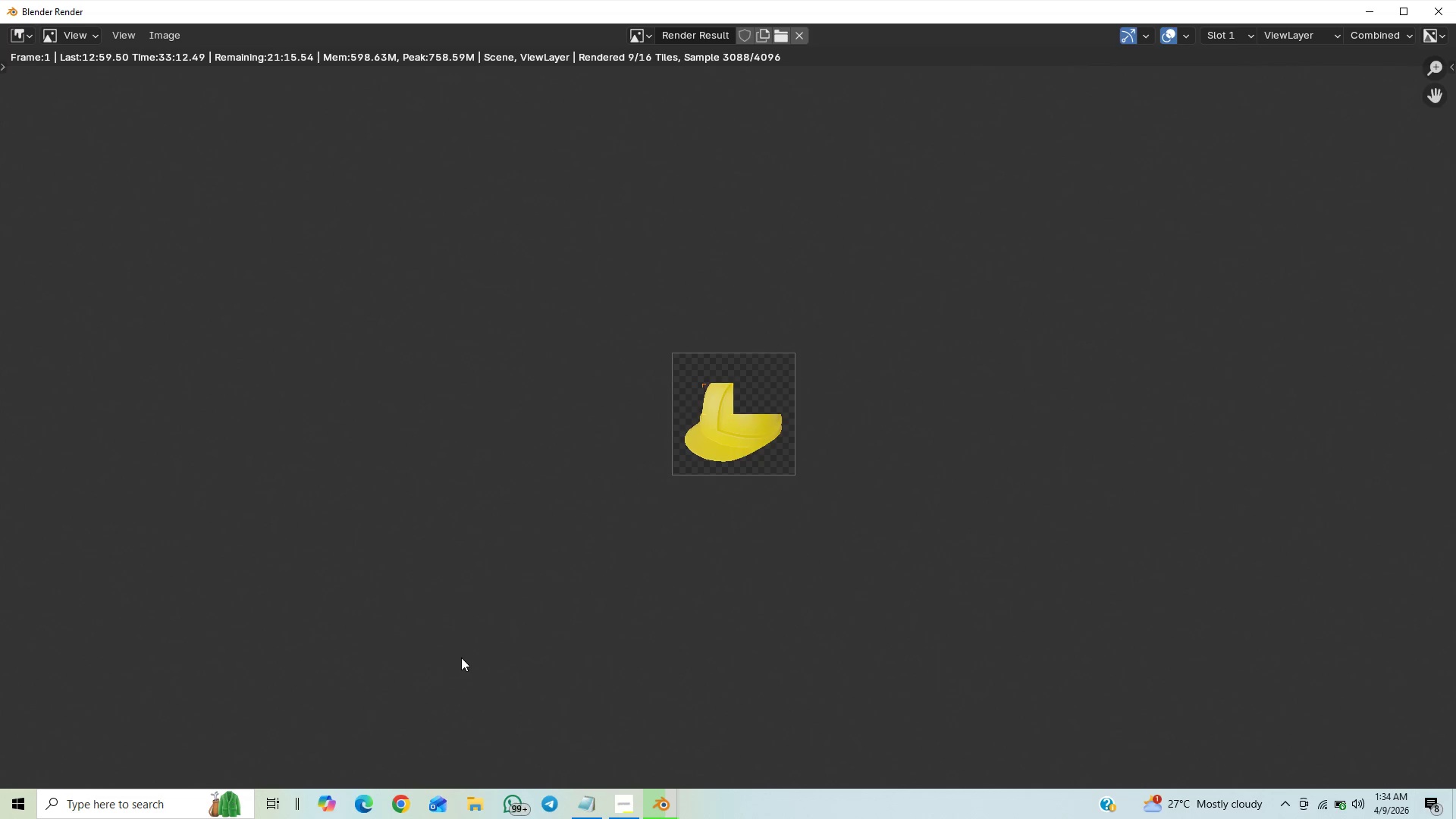 
scroll: coordinate [459, 660], scroll_direction: up, amount: 8.0
 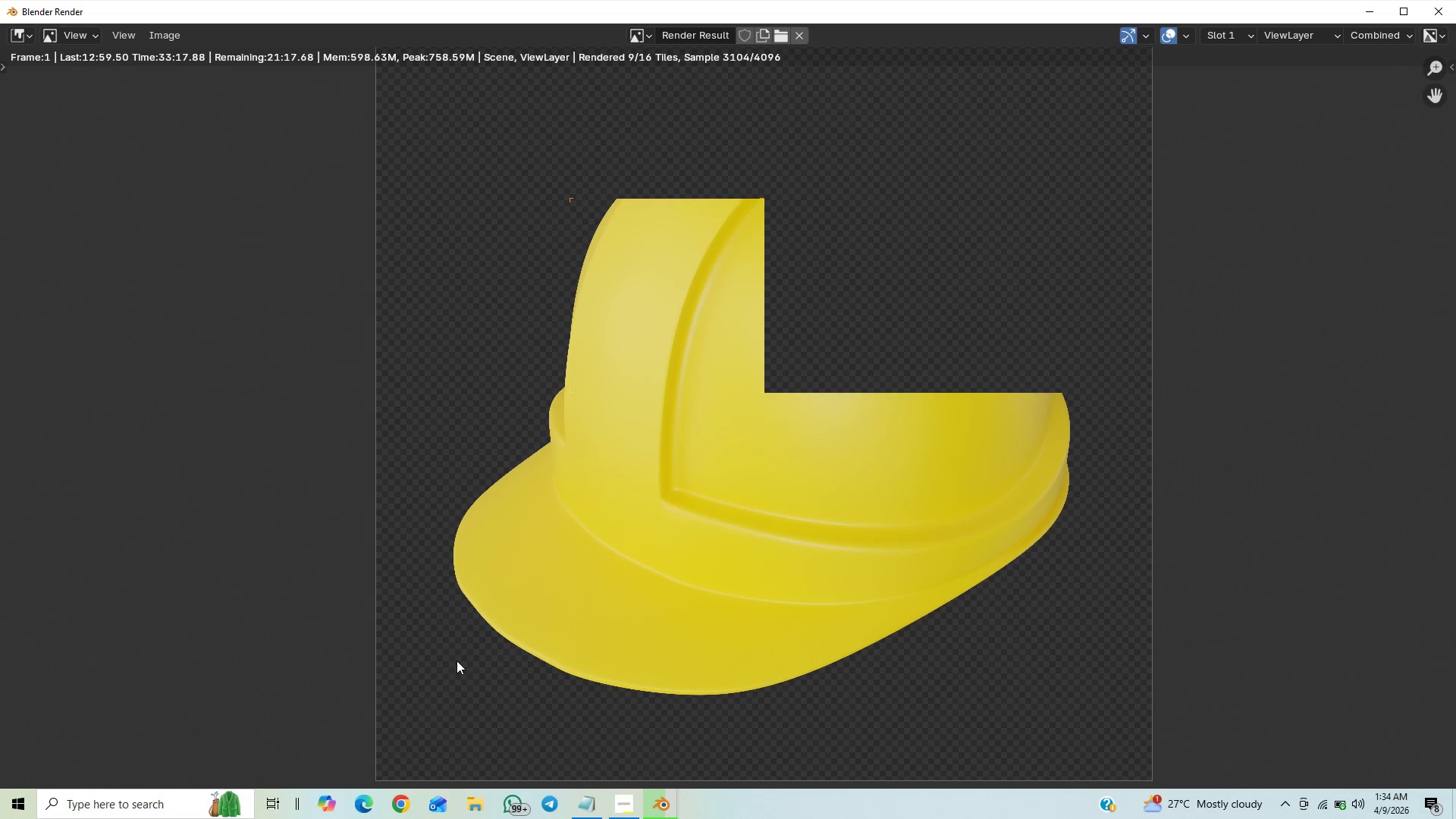 
scroll: coordinate [457, 661], scroll_direction: down, amount: 2.0
 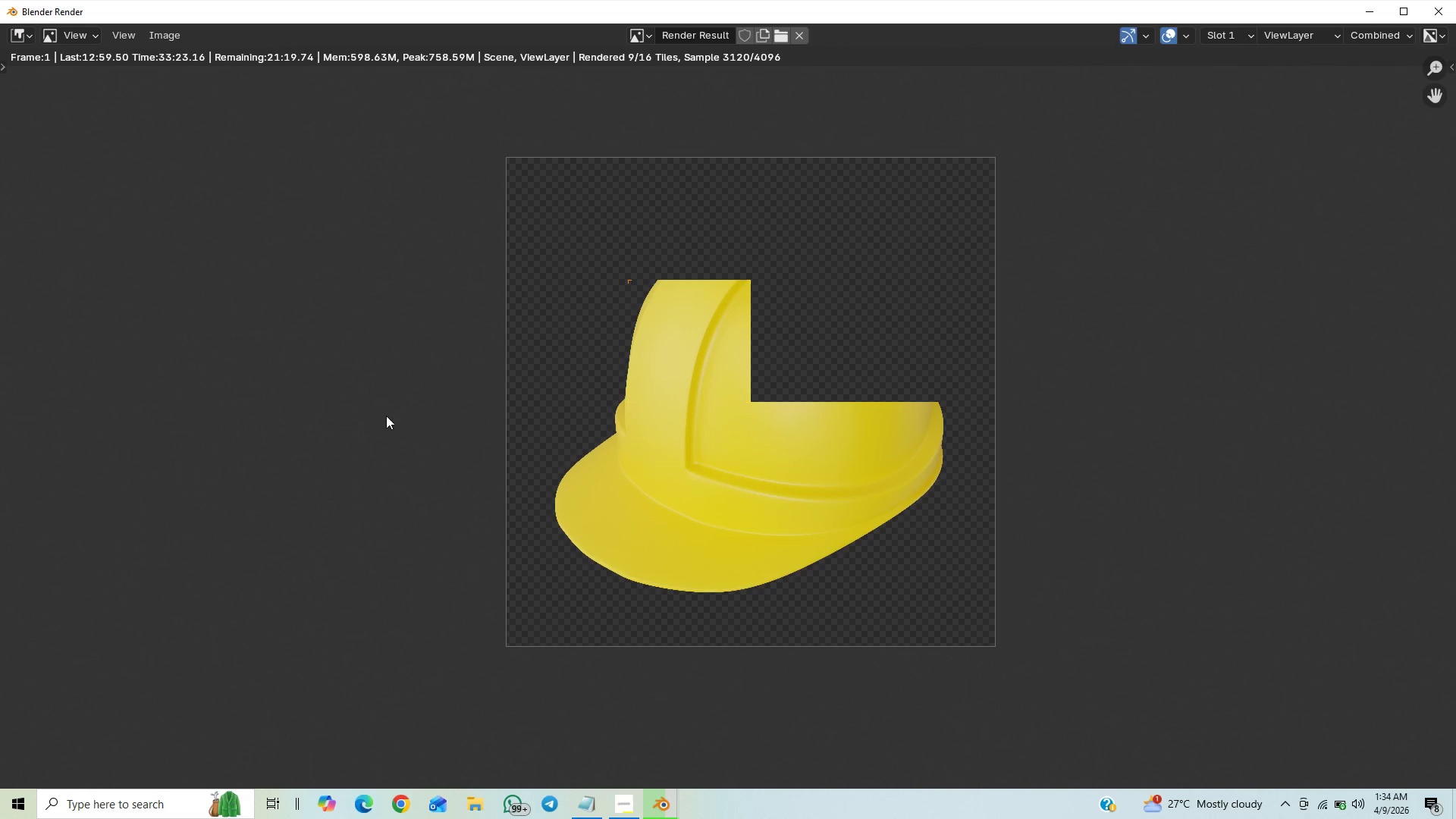 
wait(9.24)
 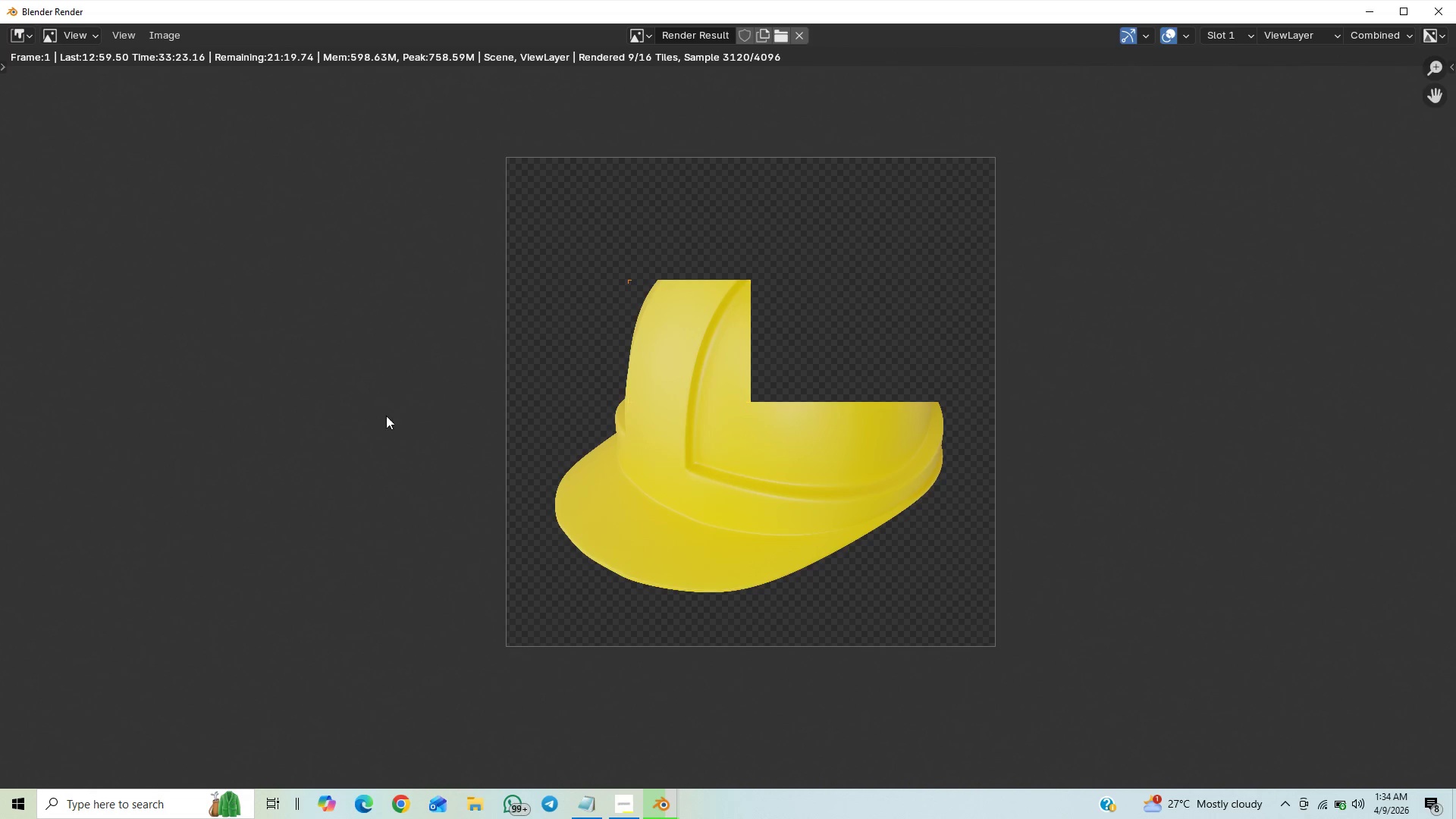 
scroll: coordinate [311, 286], scroll_direction: down, amount: 2.0
 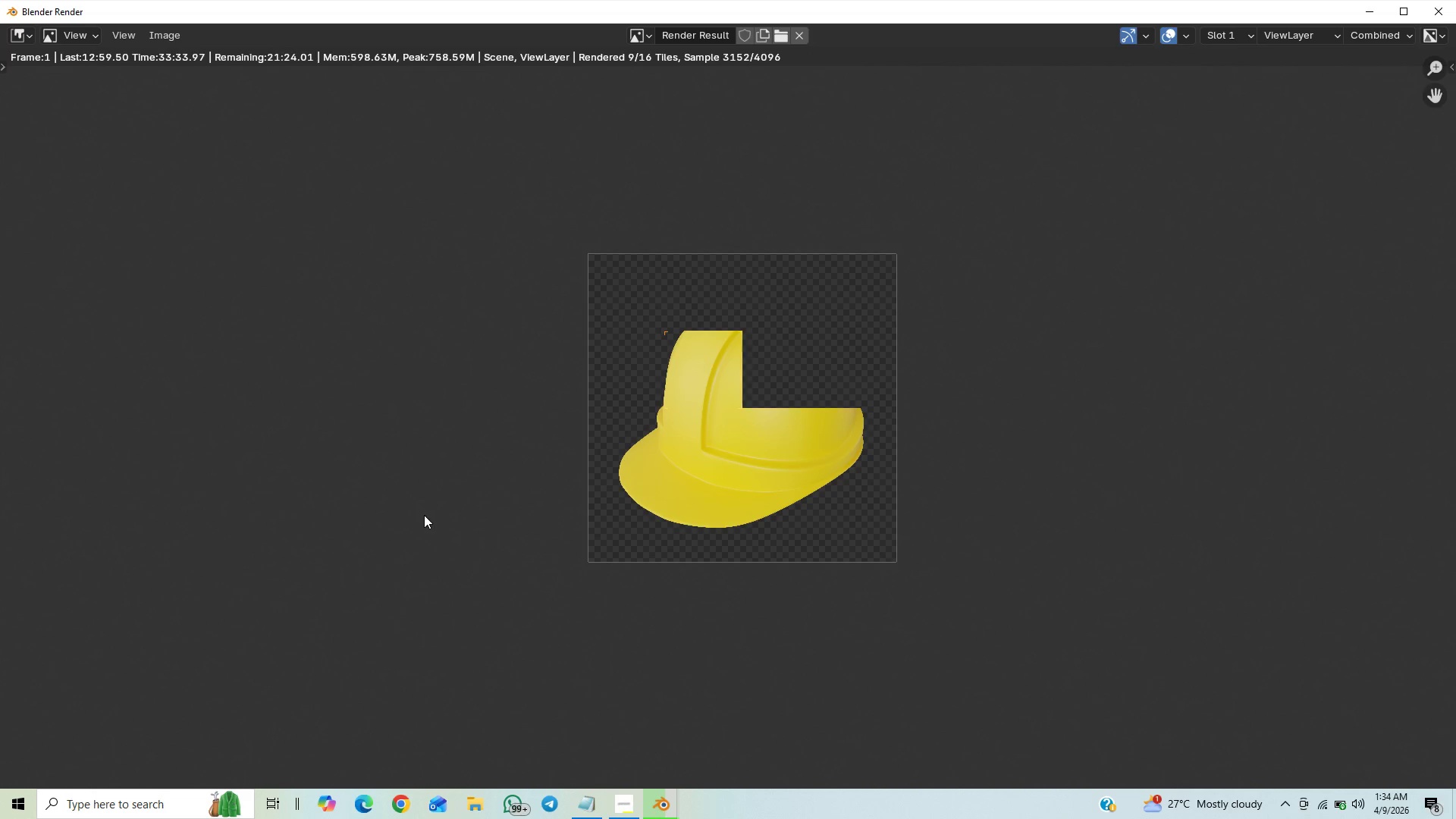 
scroll: coordinate [421, 525], scroll_direction: up, amount: 3.0
 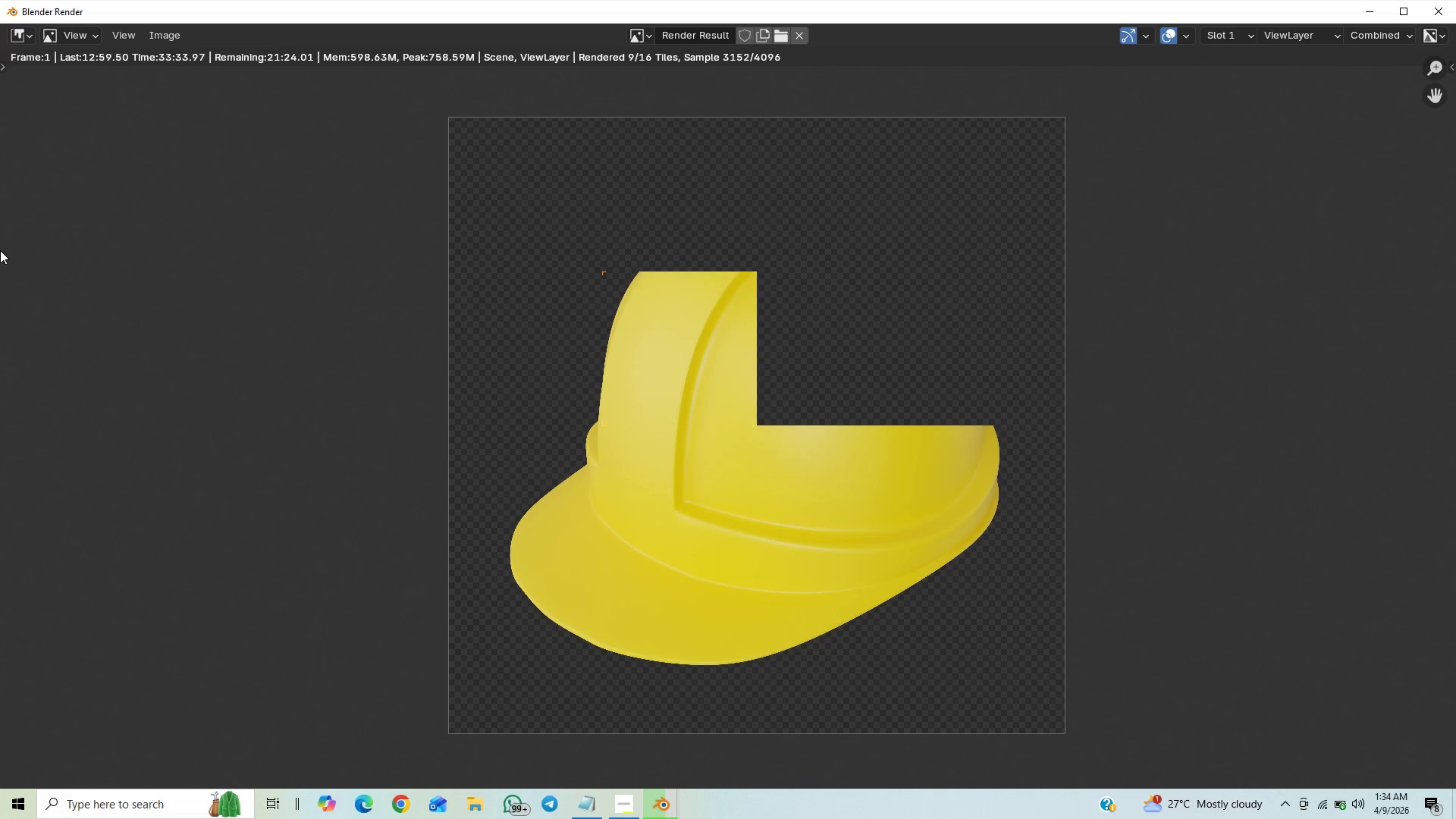 
scroll: coordinate [295, 352], scroll_direction: down, amount: 2.0
 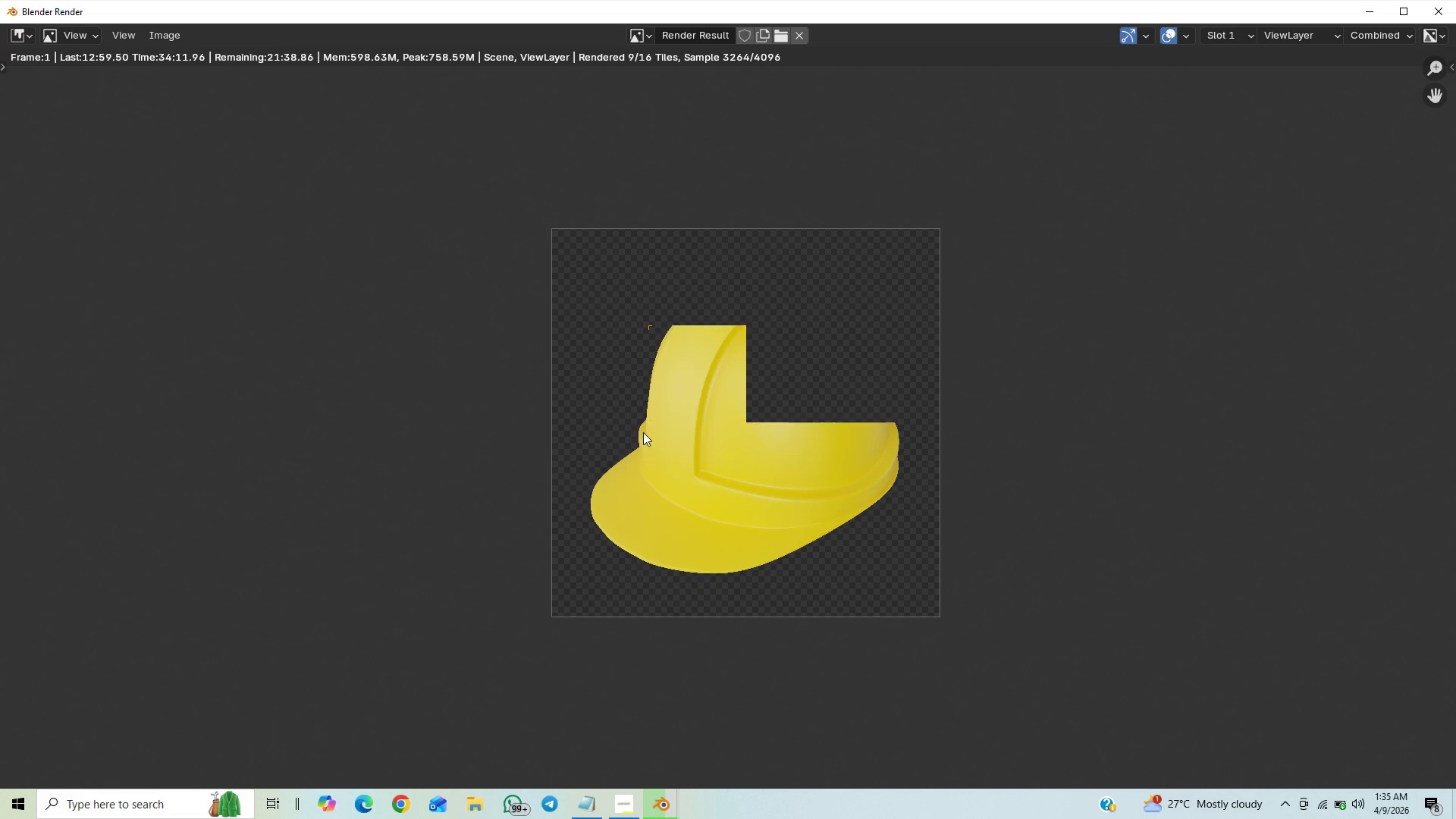 
wait(40.11)
 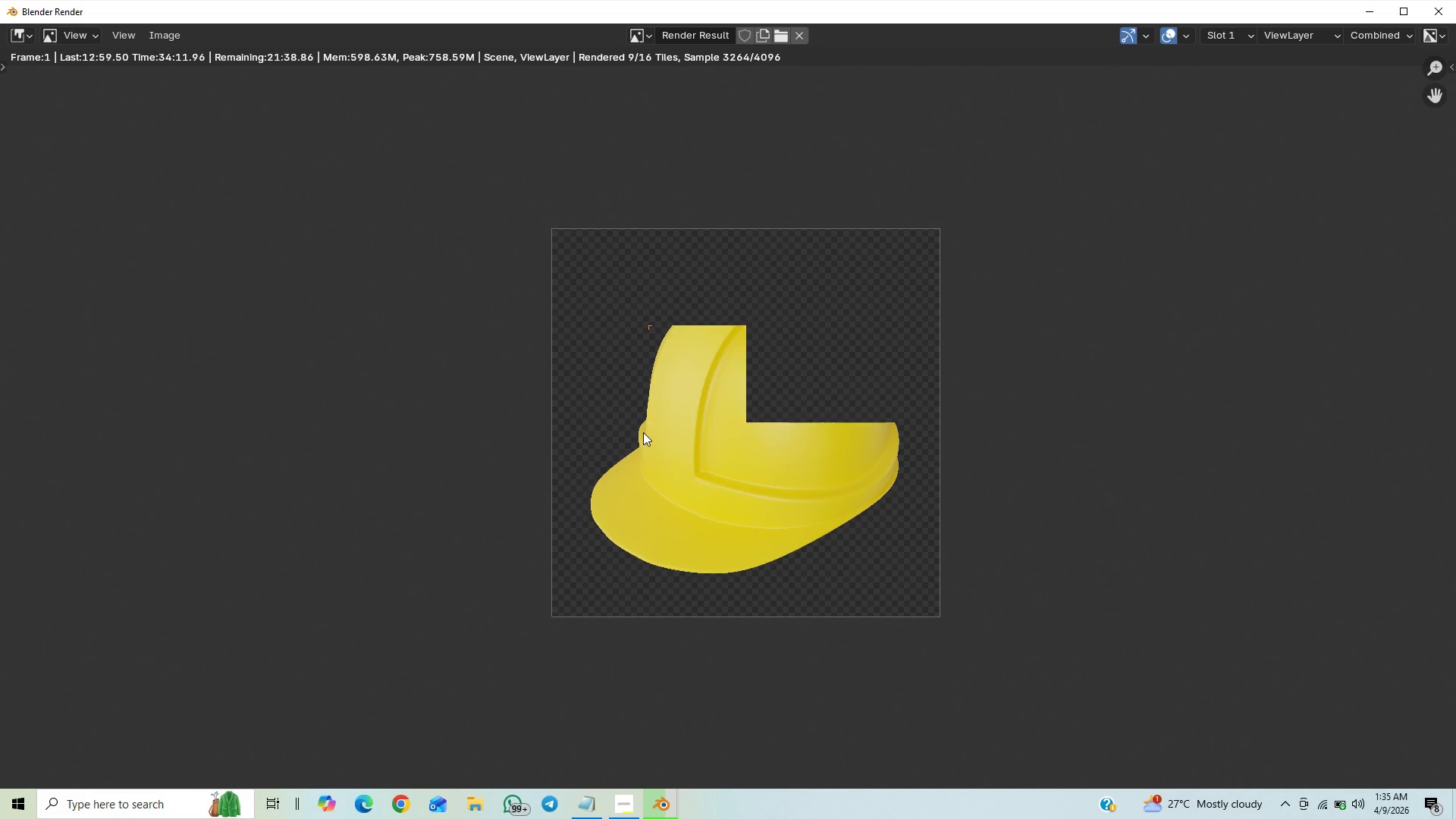 
mouse_move([1337, 786])
 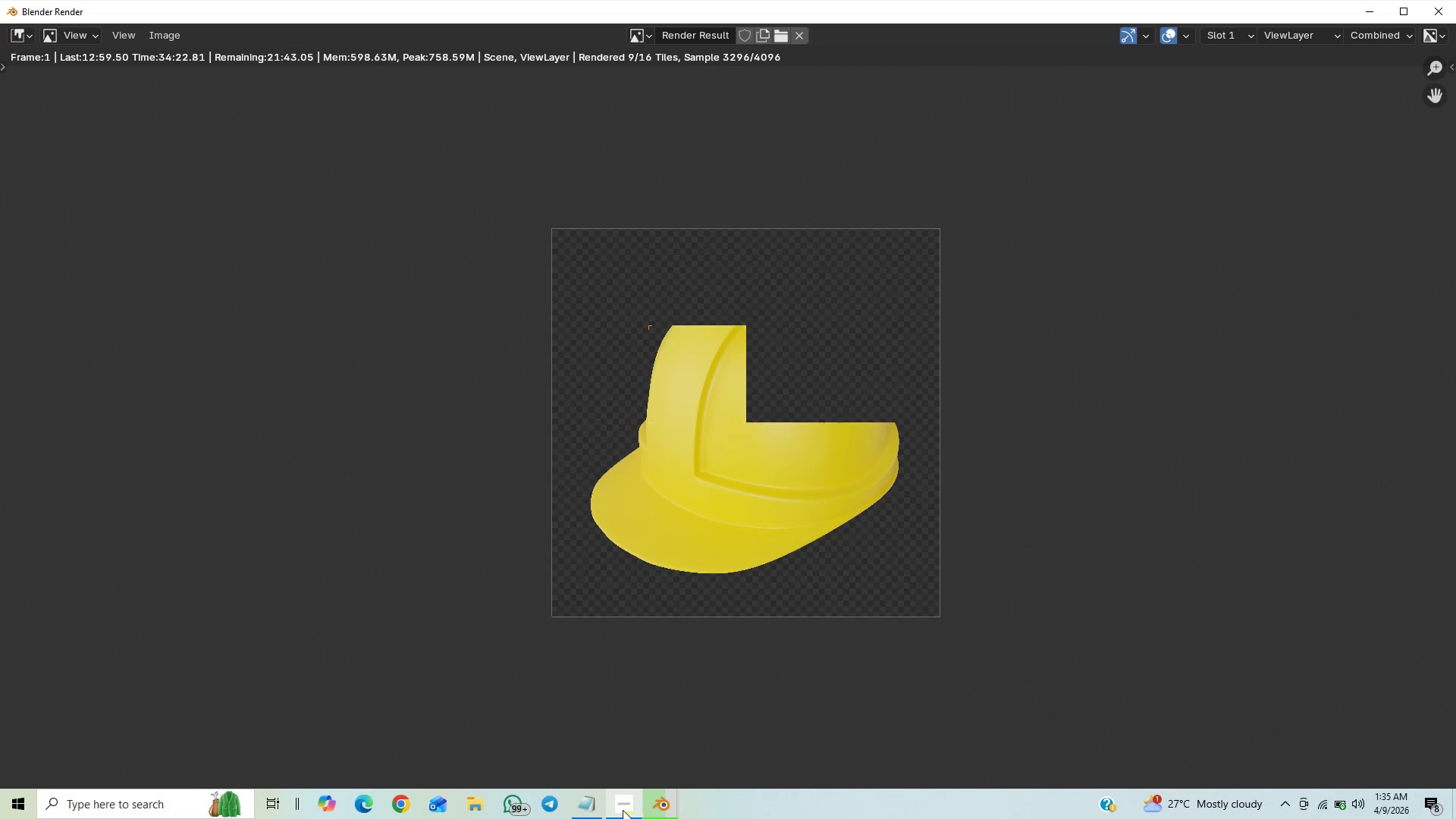 
left_click([619, 812])
 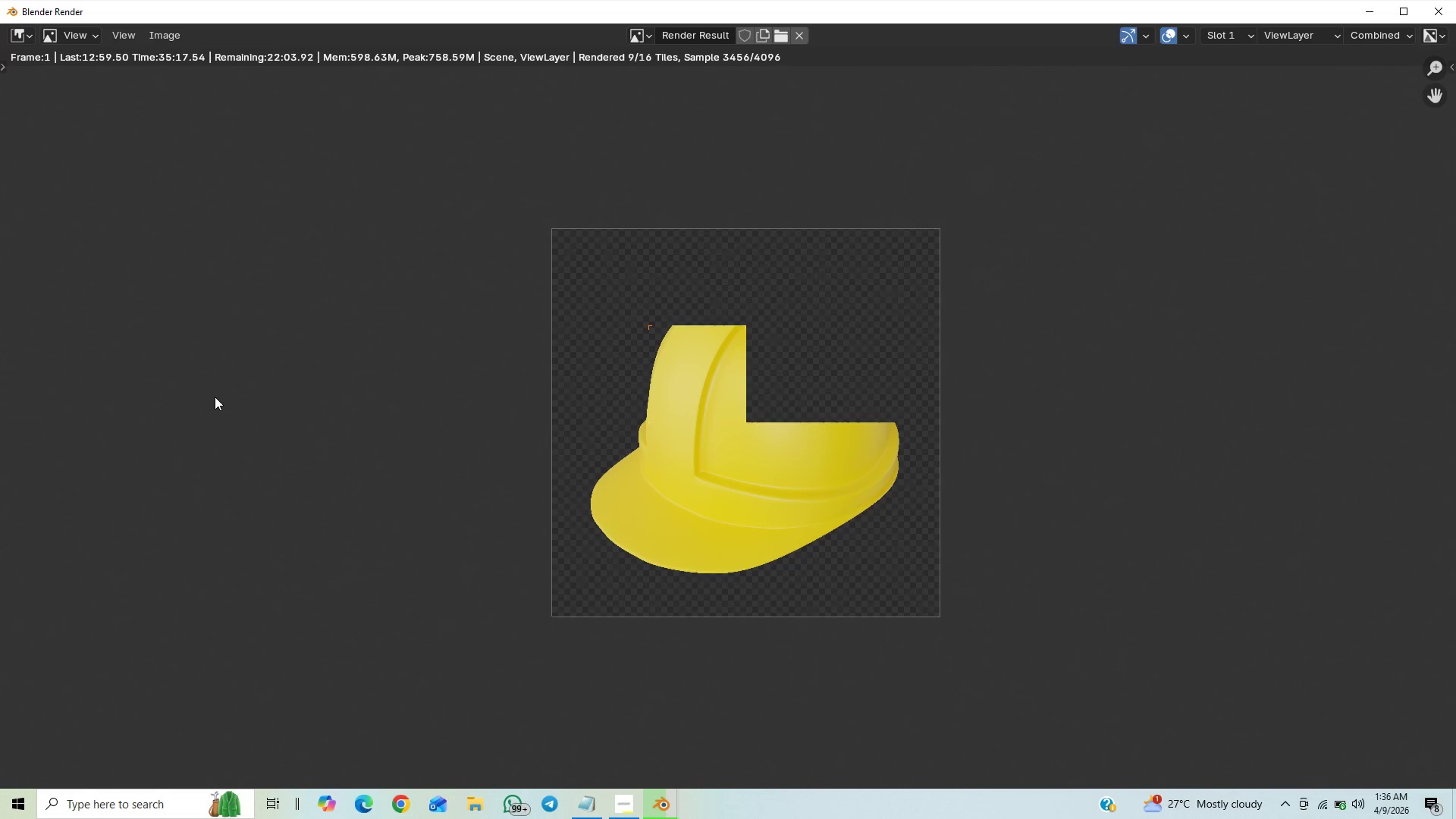 
wait(59.36)
 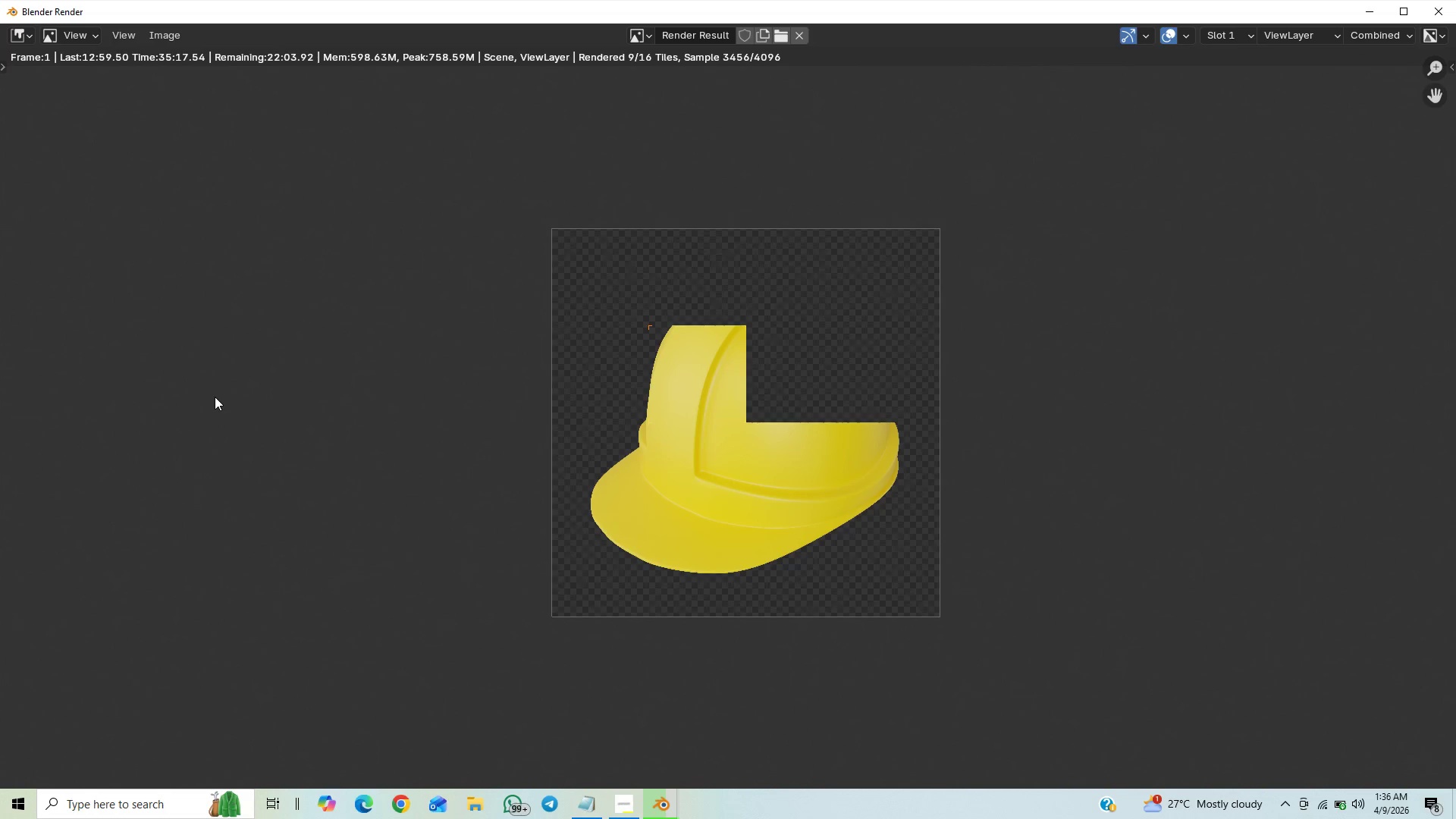 
scroll: coordinate [629, 581], scroll_direction: up, amount: 13.0
 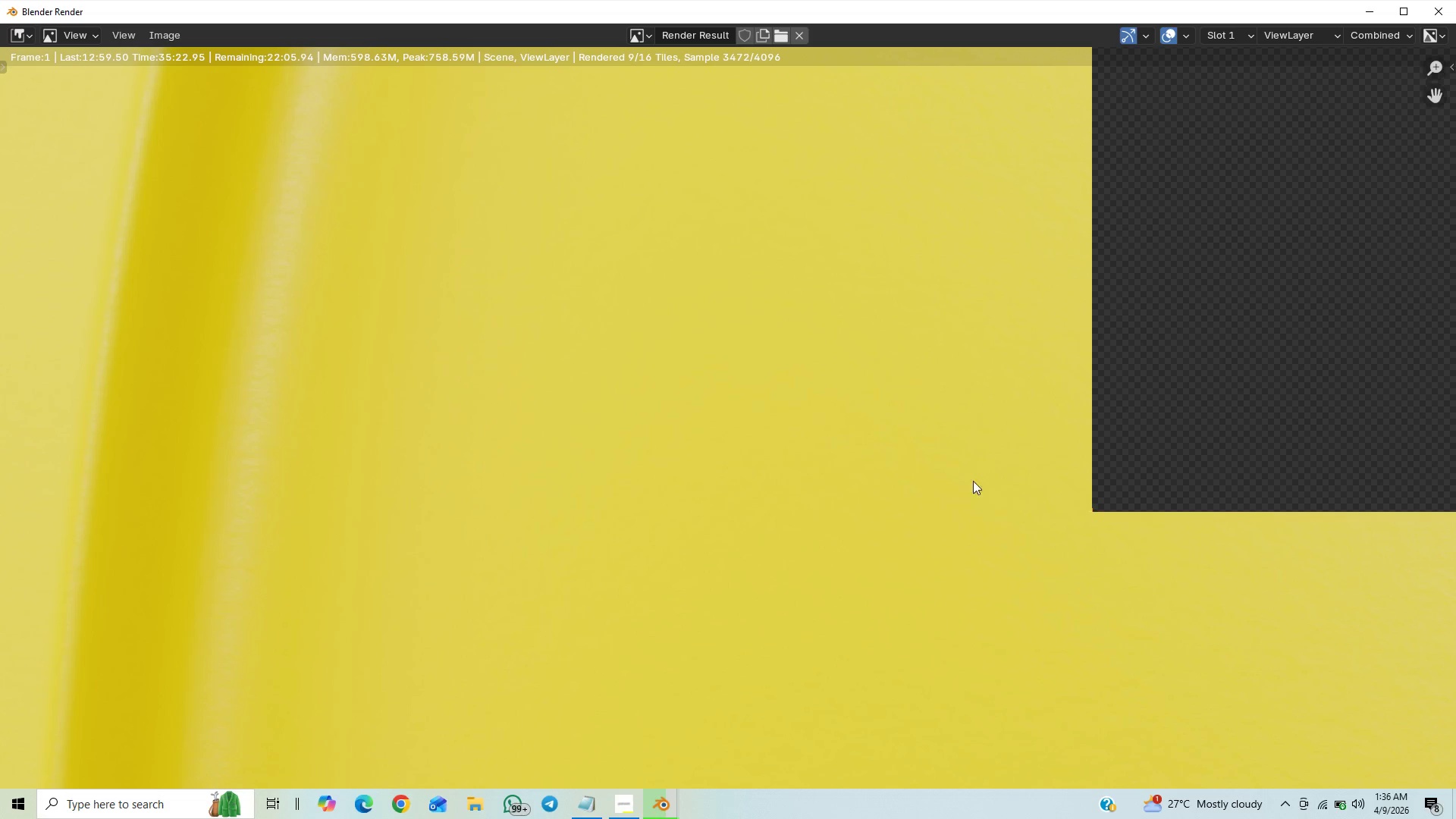 
scroll: coordinate [965, 422], scroll_direction: down, amount: 29.0
 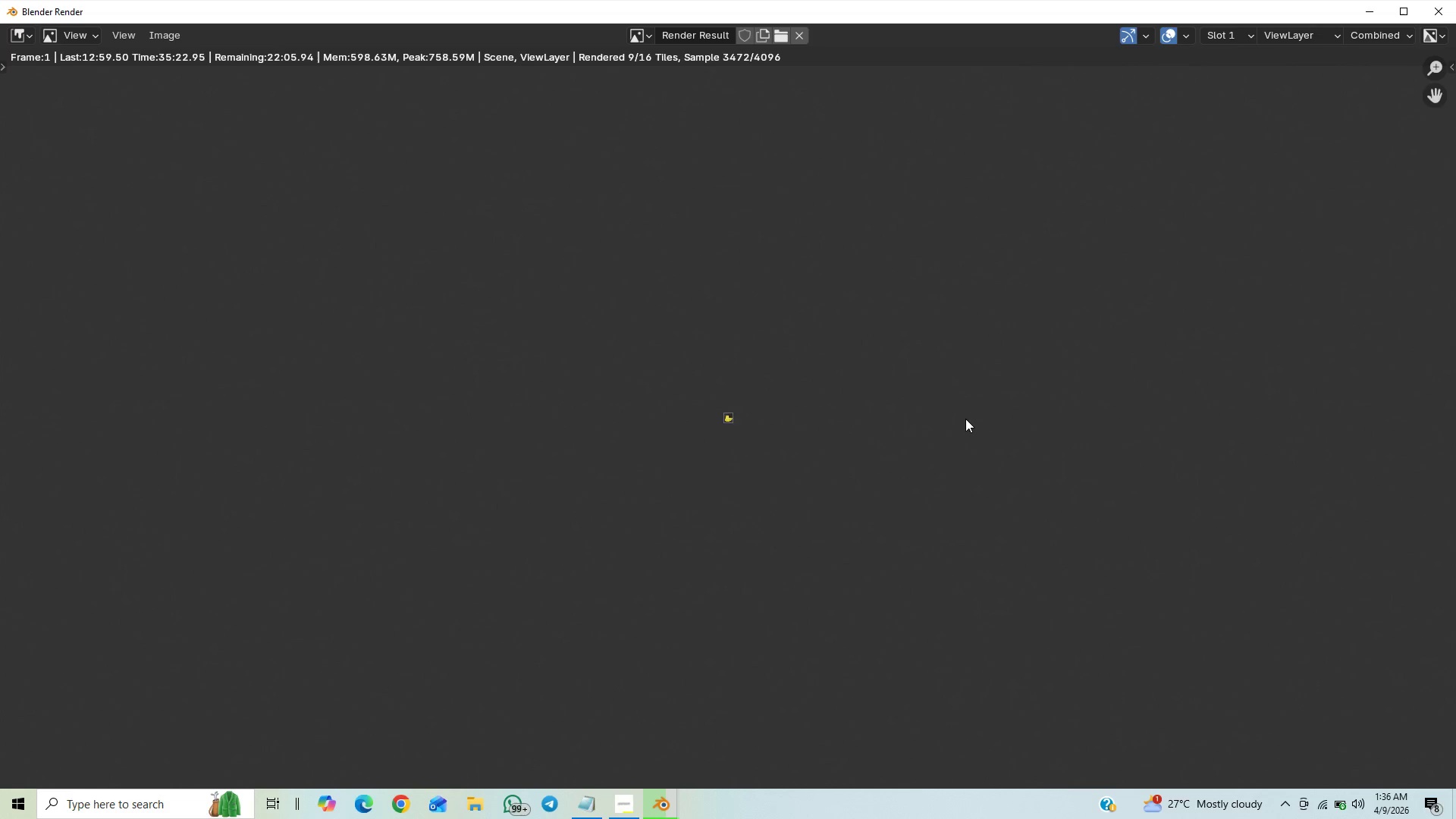 
scroll: coordinate [965, 419], scroll_direction: up, amount: 20.0
 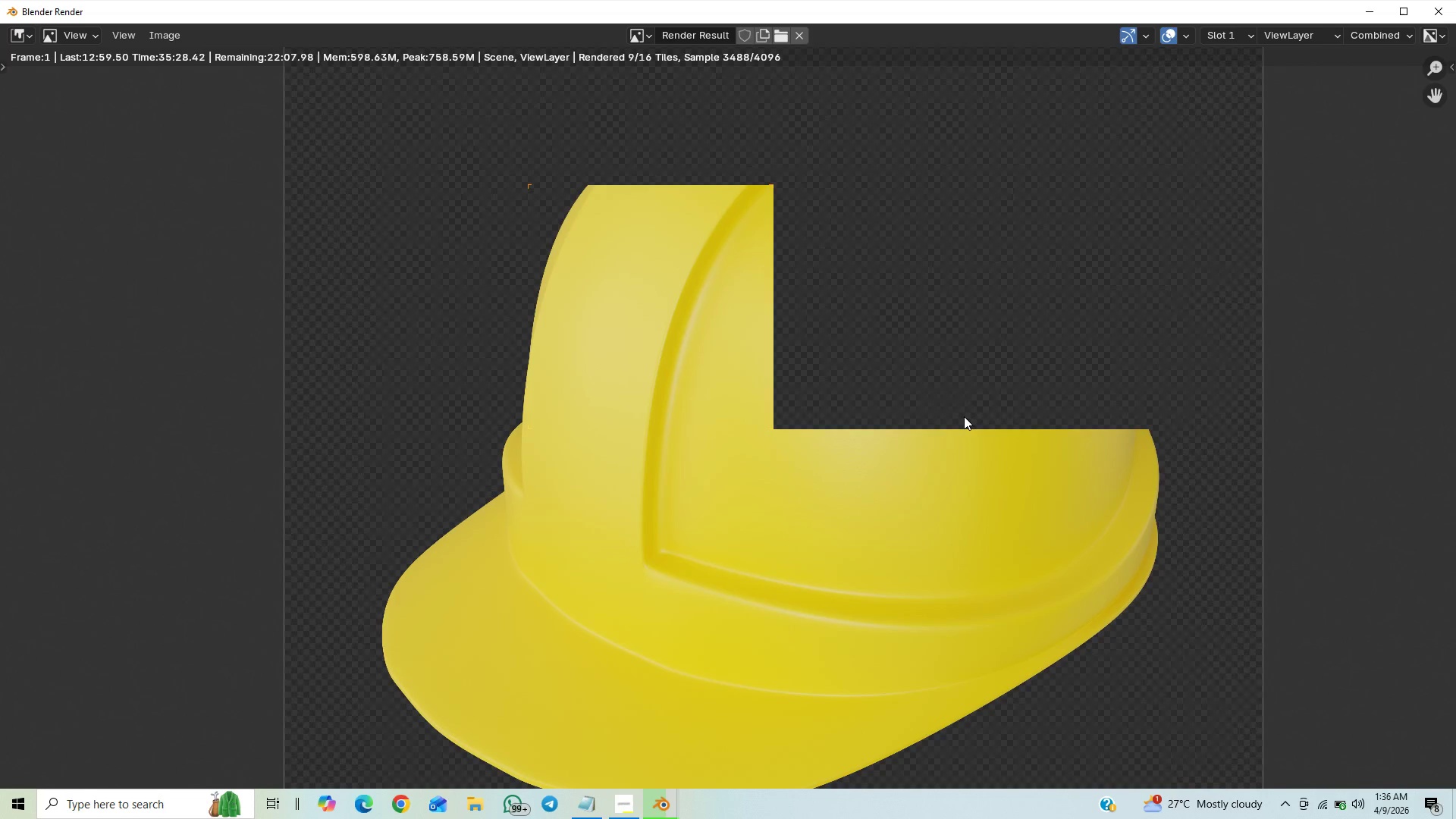 
scroll: coordinate [955, 428], scroll_direction: down, amount: 2.0
 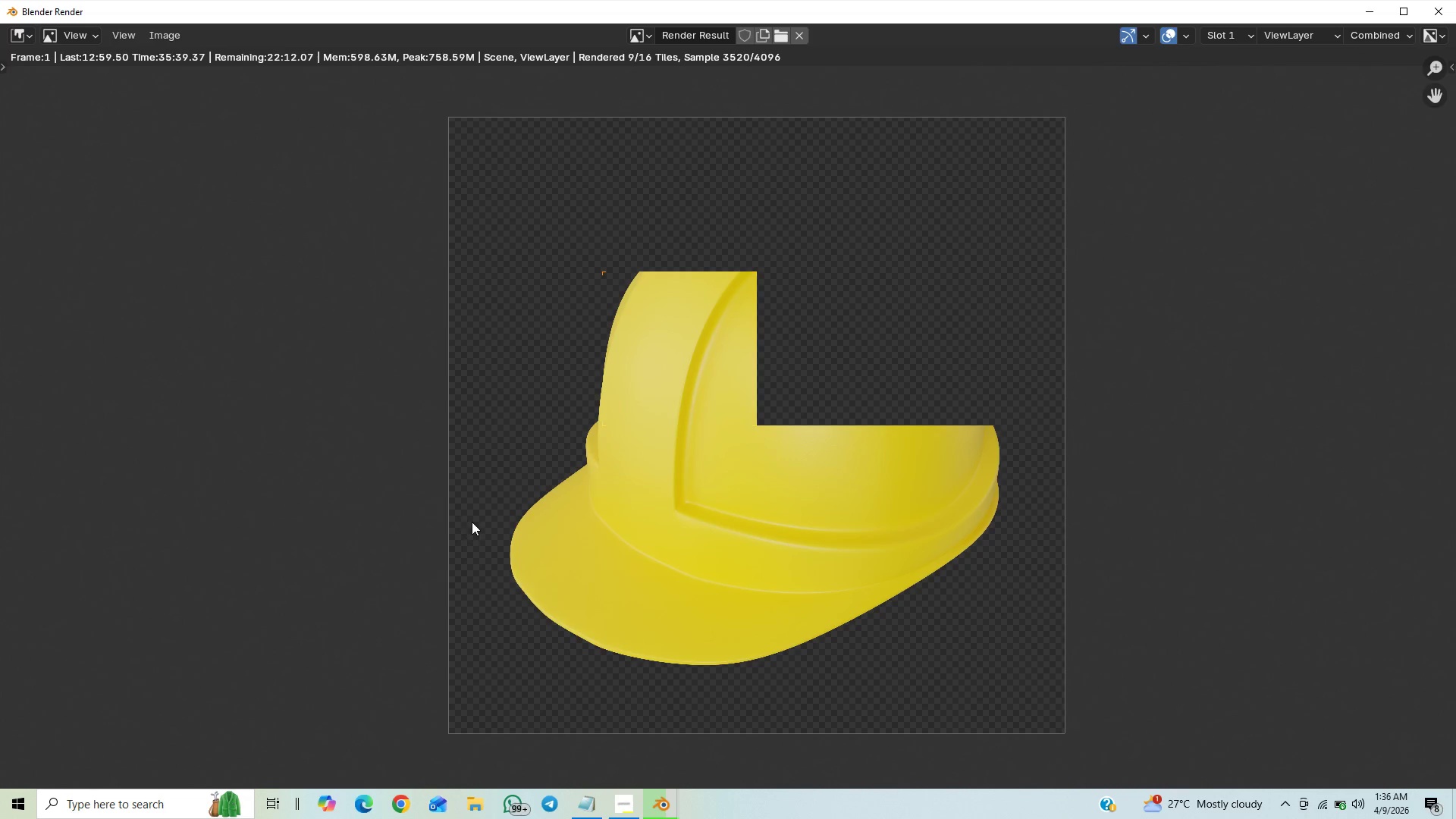 
wait(15.09)
 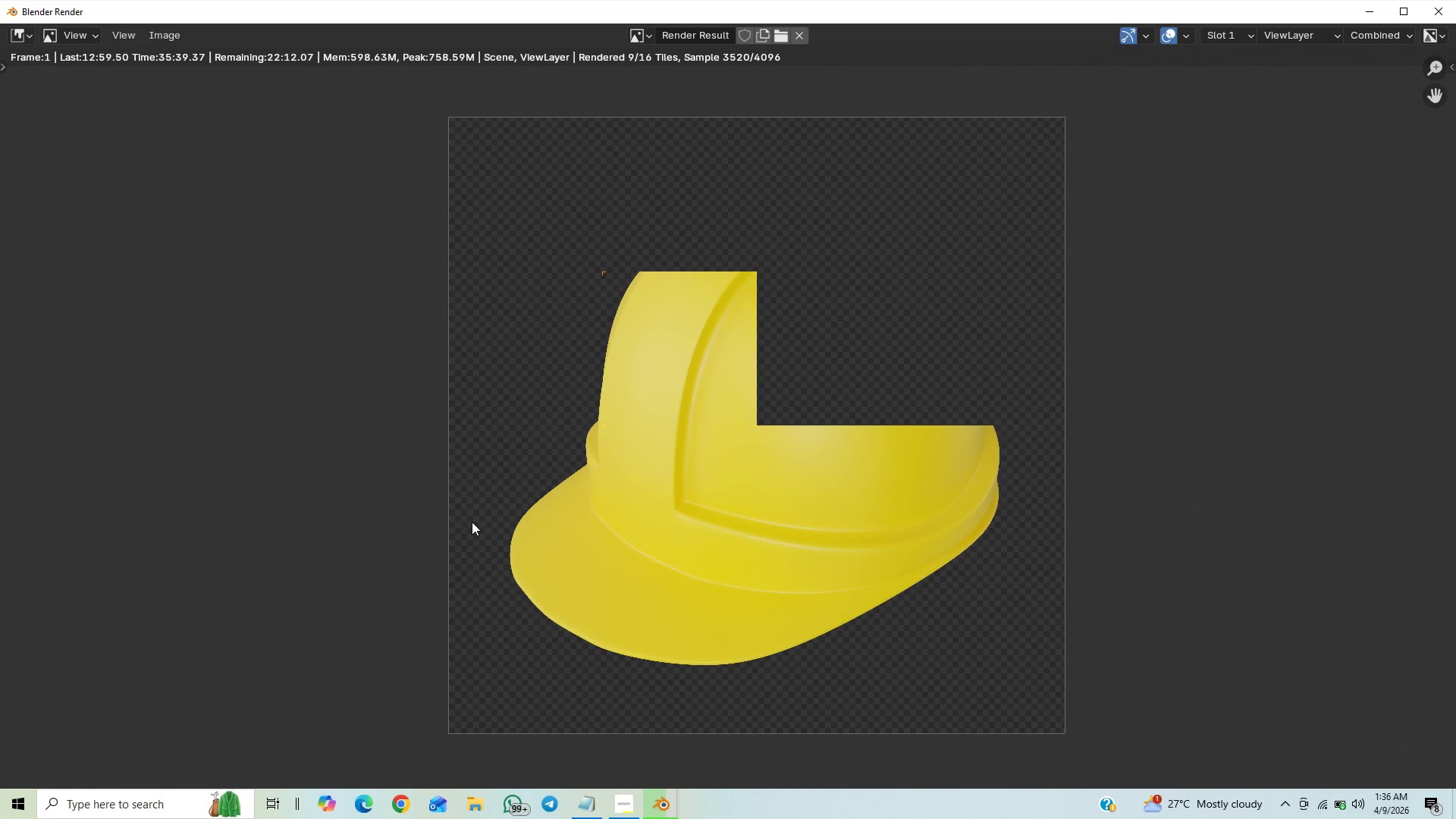 
mouse_move([619, 804])
 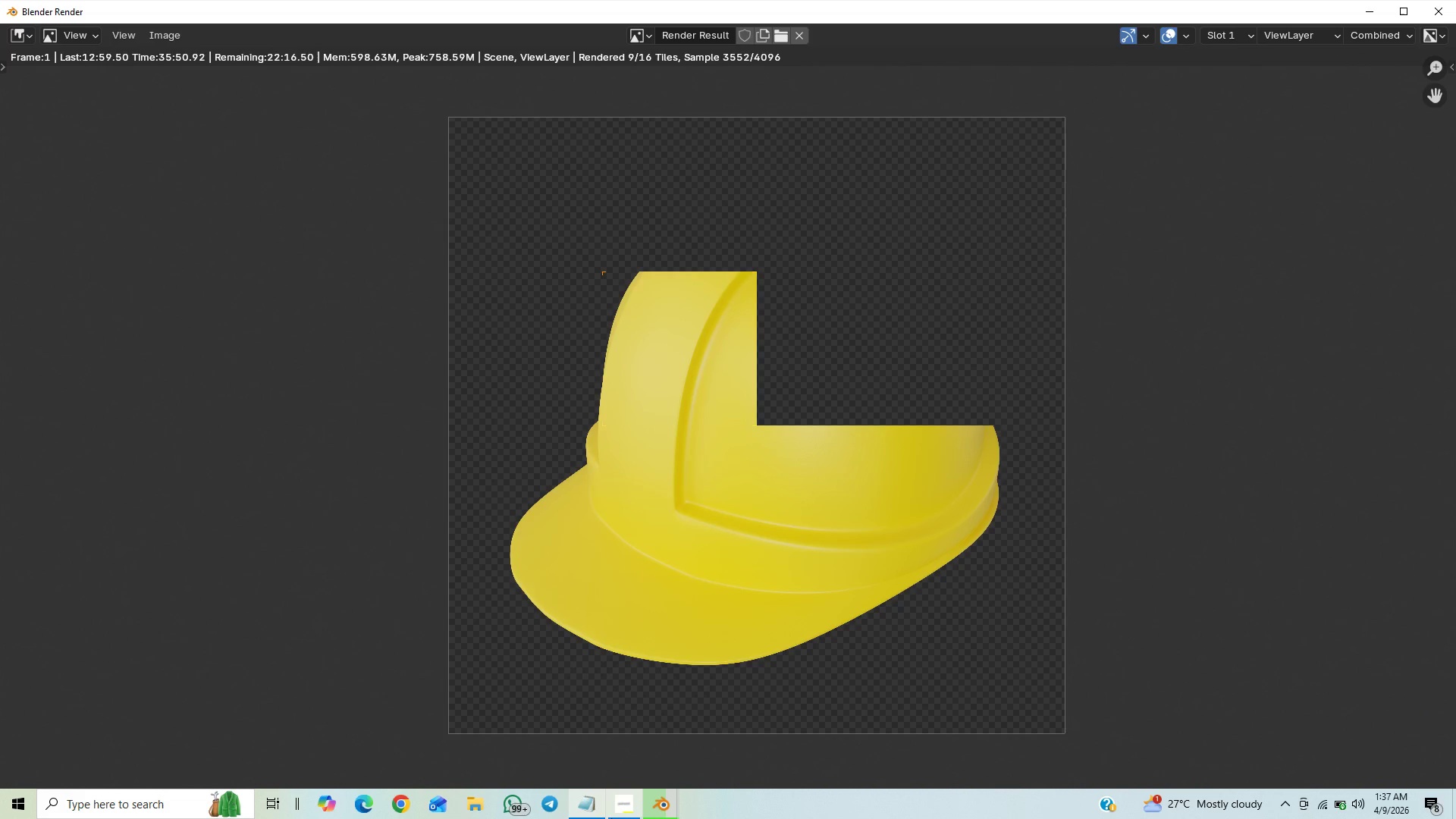 
left_click([610, 812])